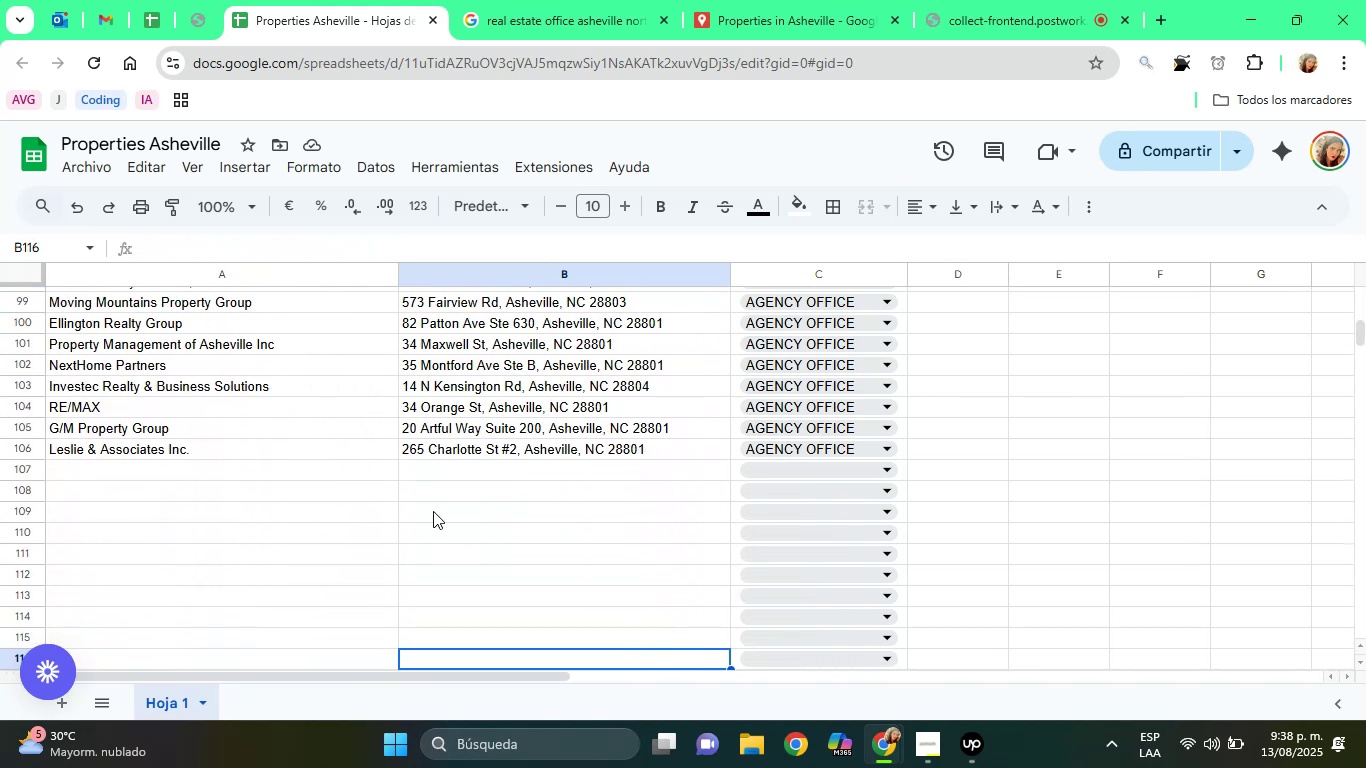 
key(ArrowUp)
 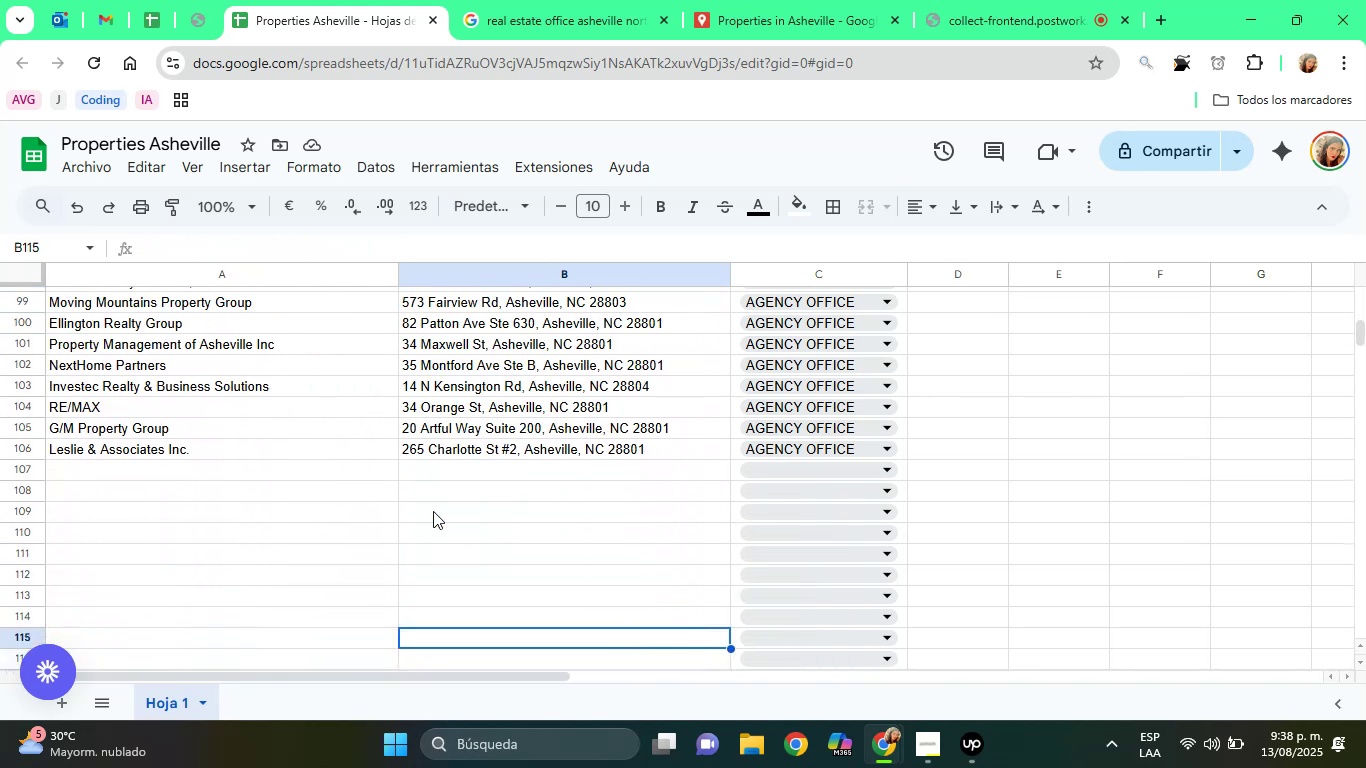 
key(ArrowUp)
 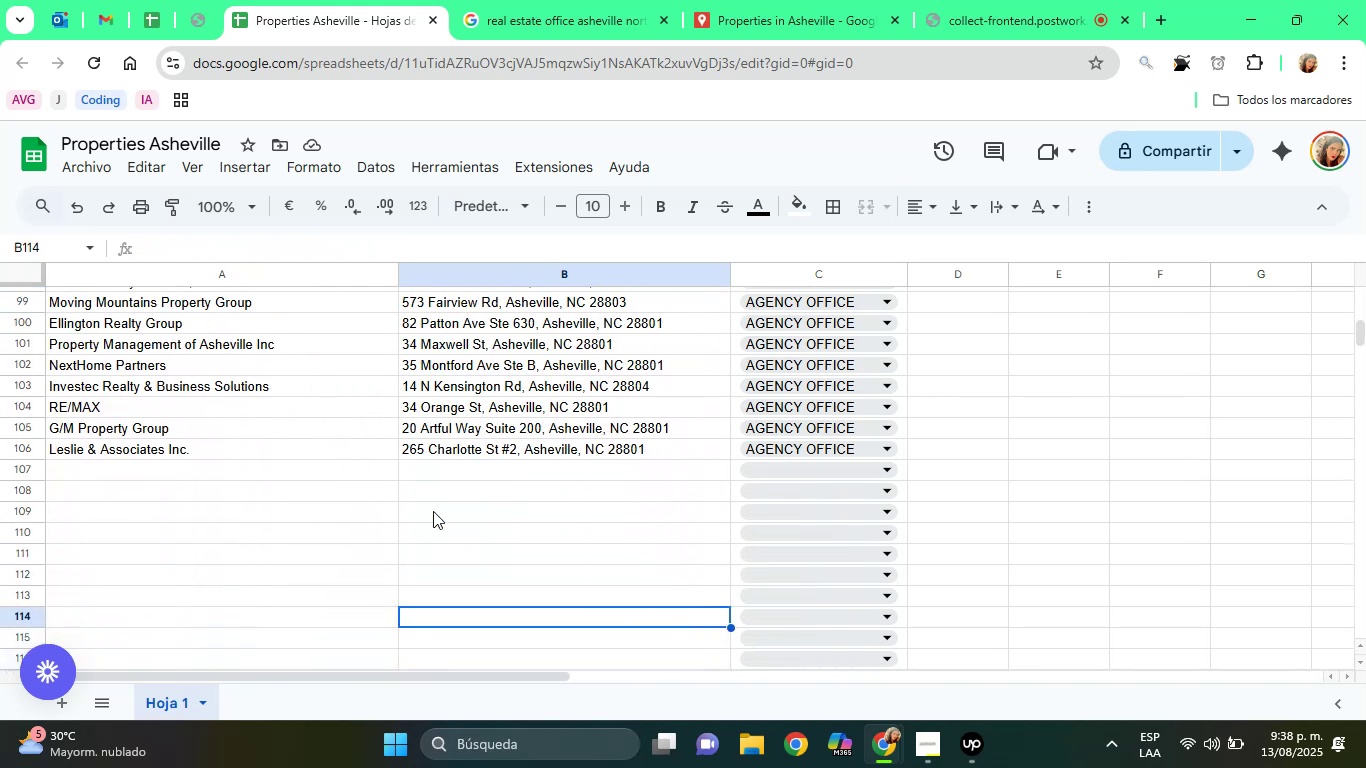 
key(ArrowUp)
 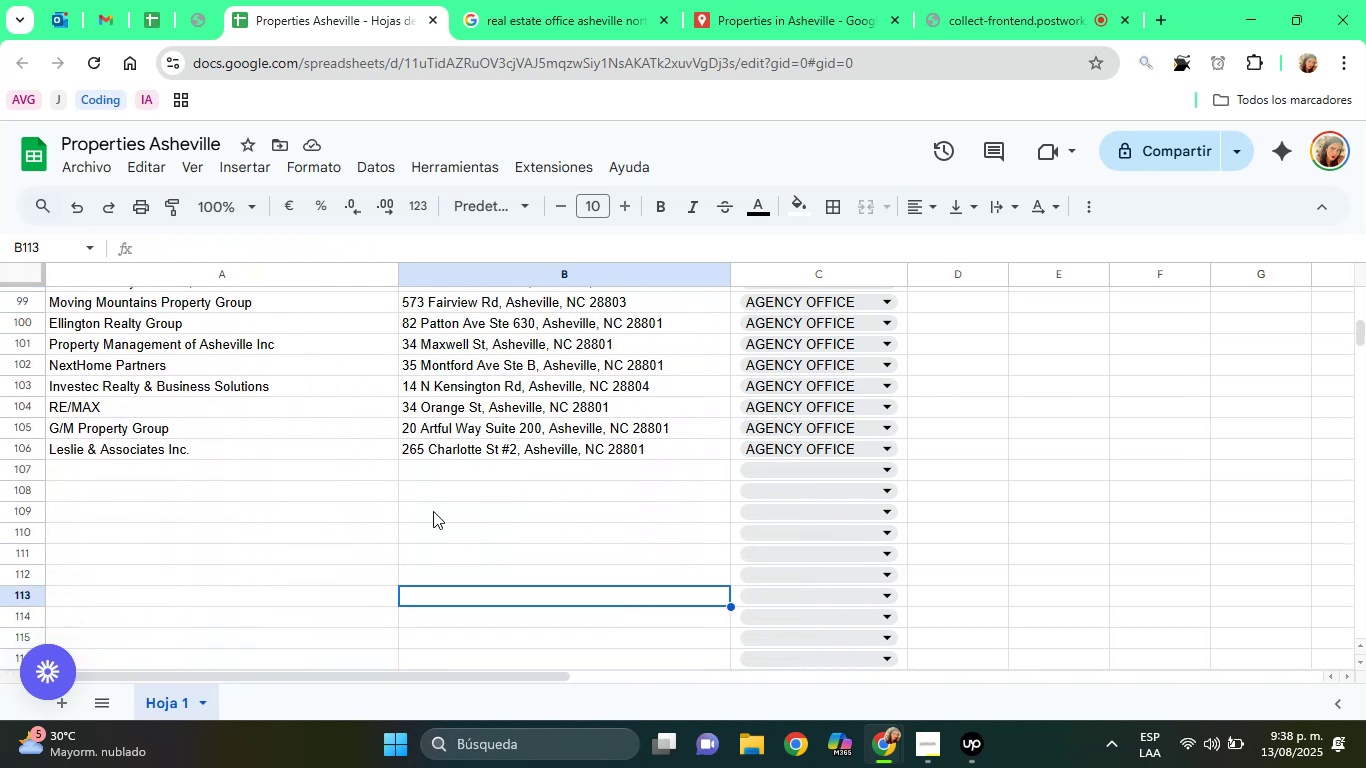 
key(ArrowUp)
 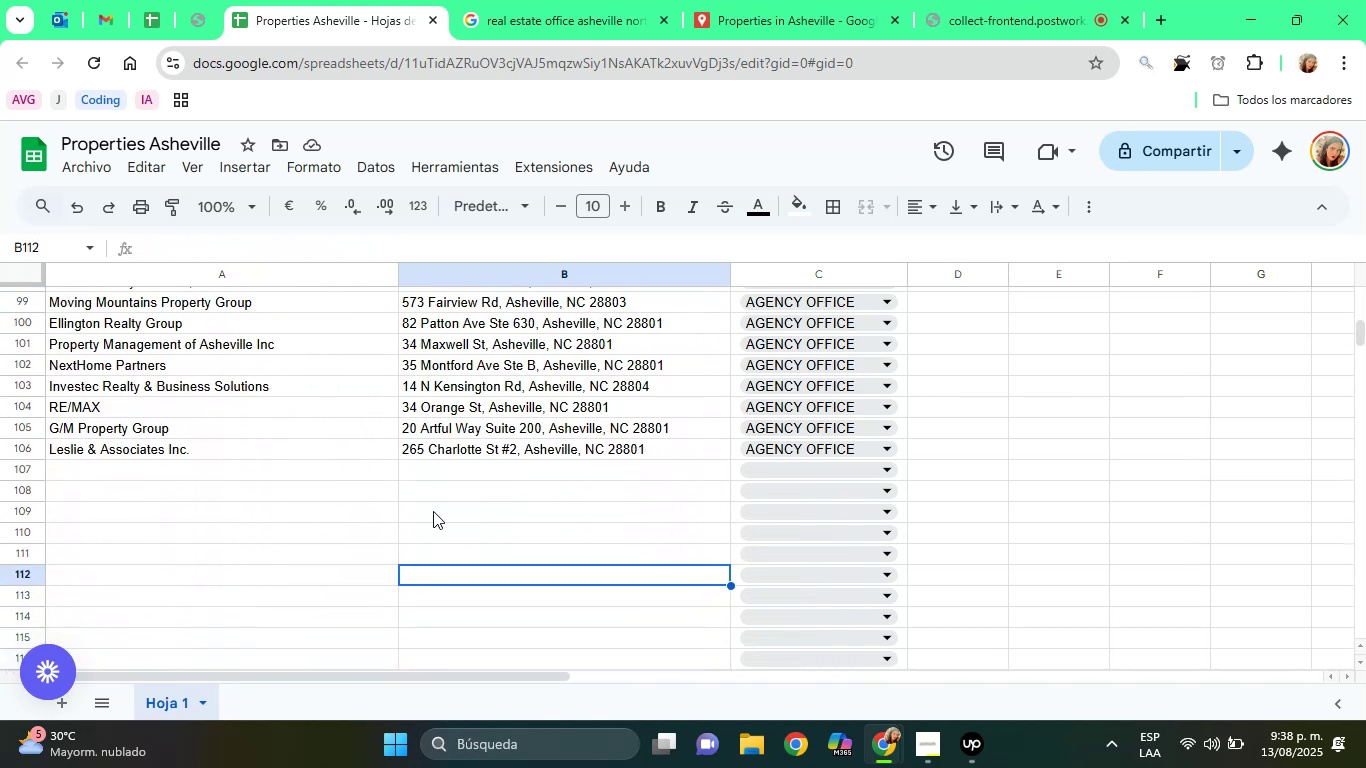 
key(ArrowUp)
 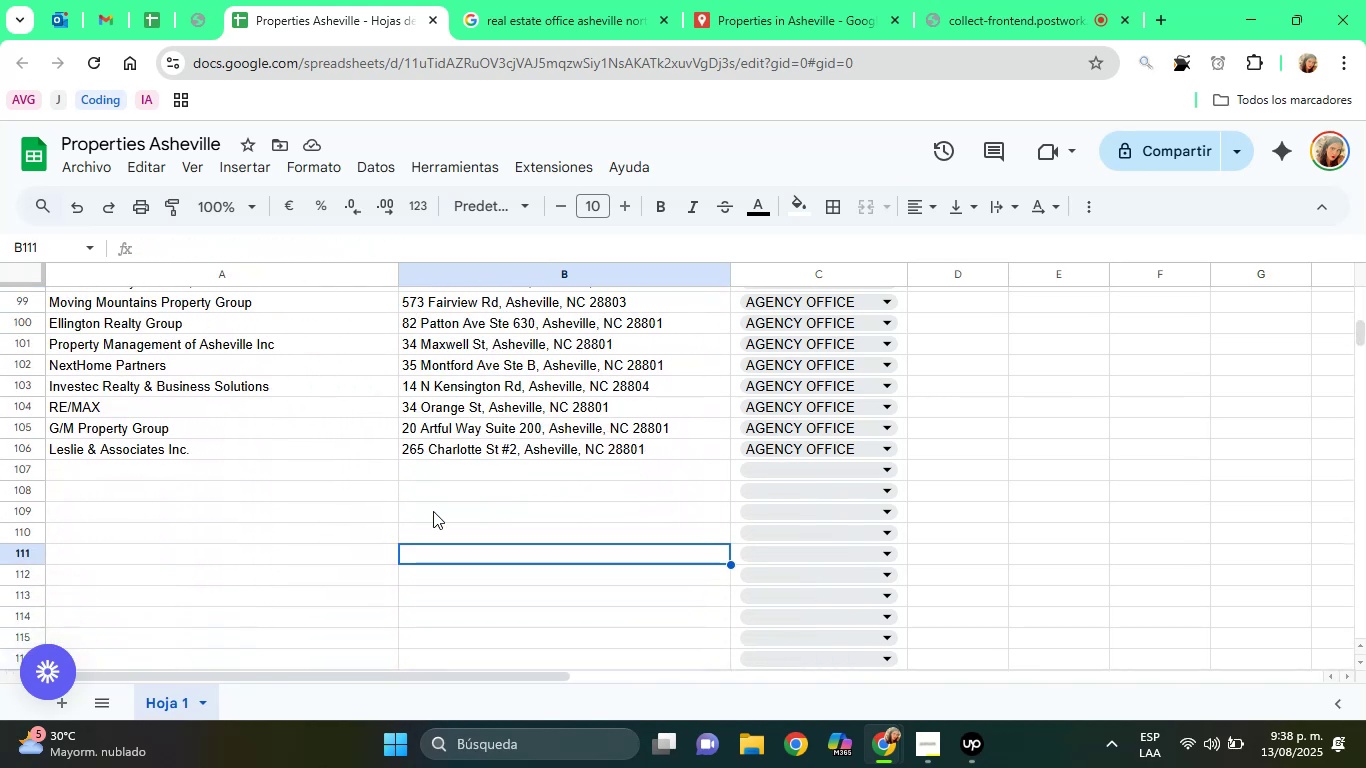 
key(ArrowUp)
 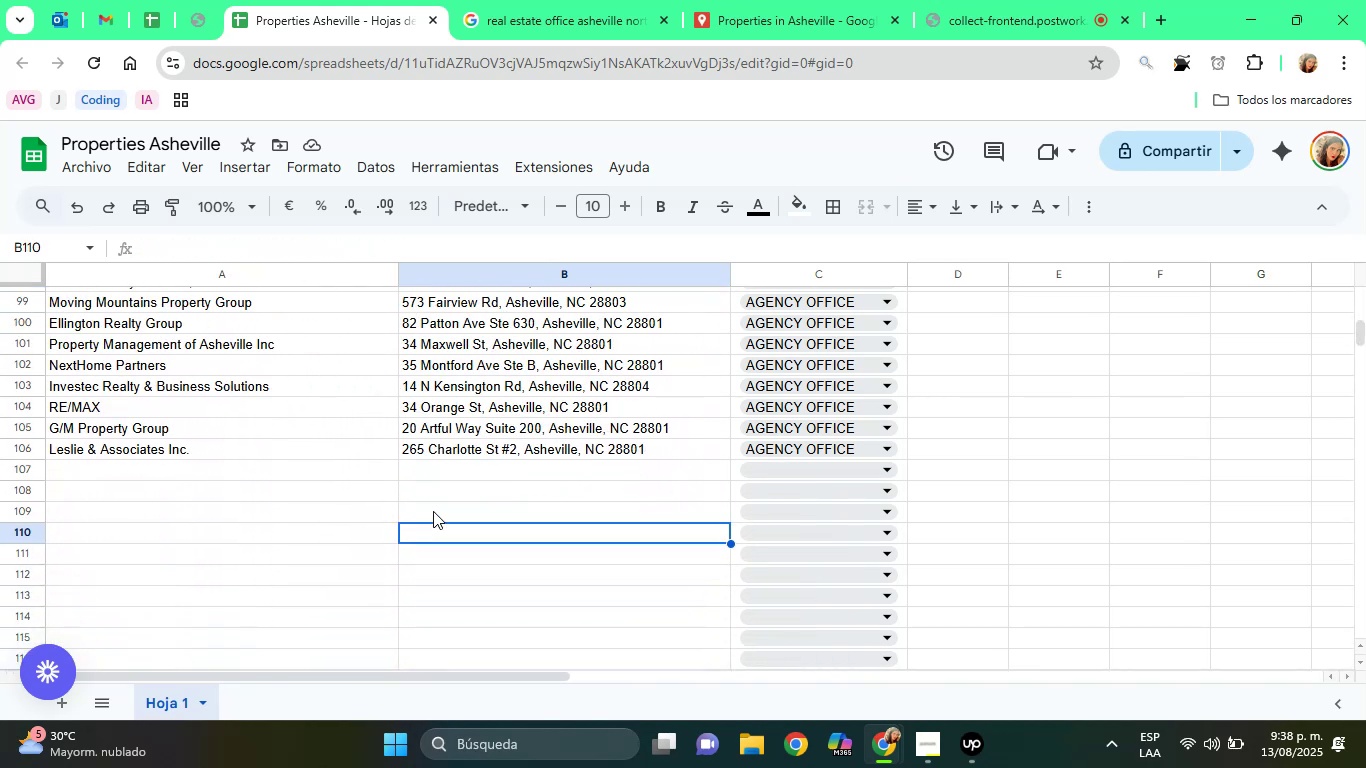 
key(ArrowUp)
 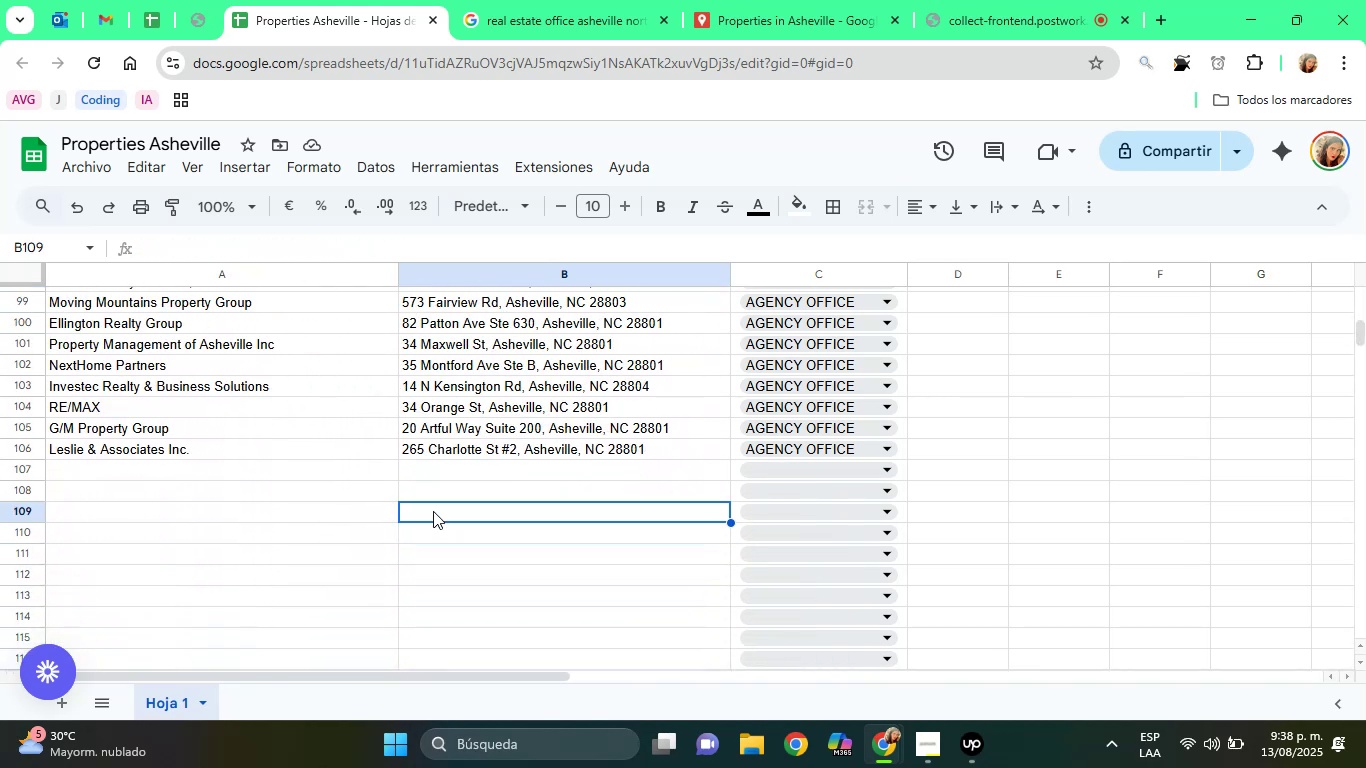 
key(ArrowUp)
 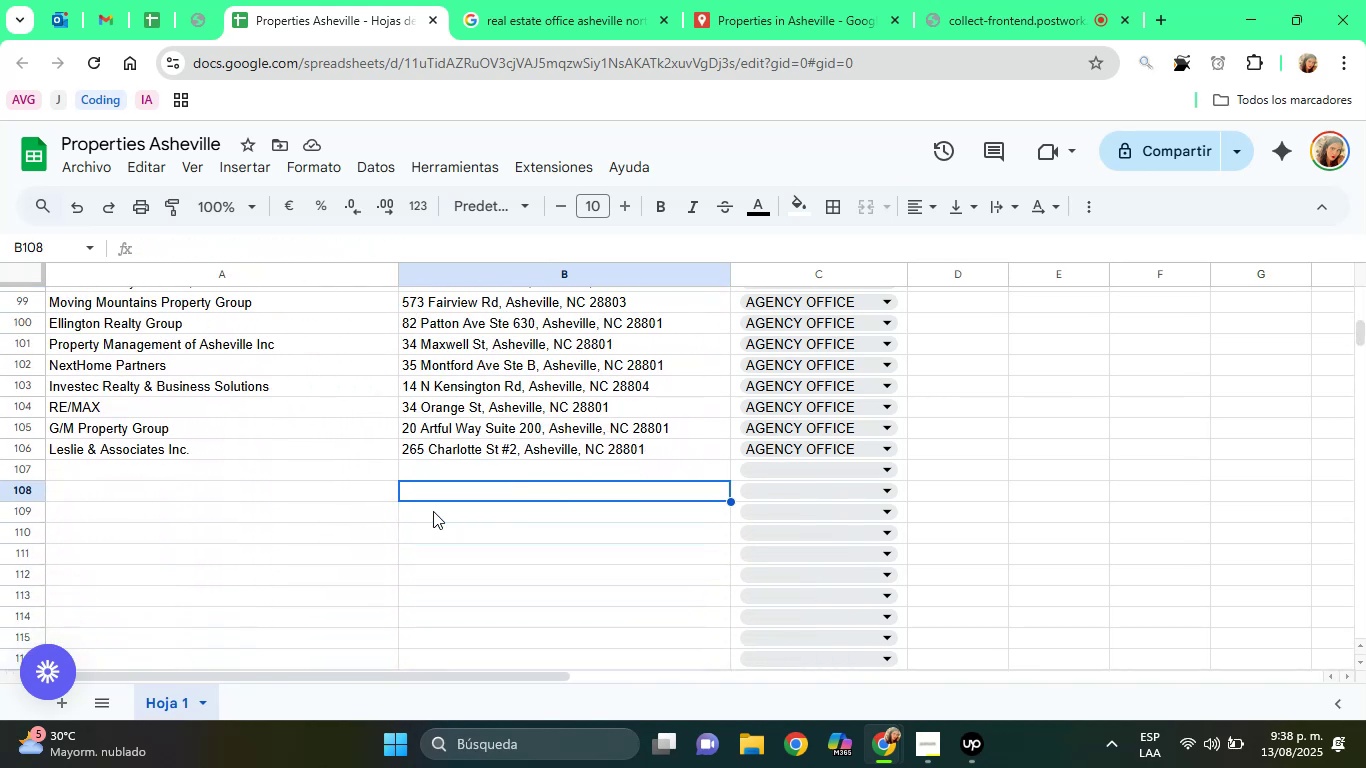 
key(ArrowUp)
 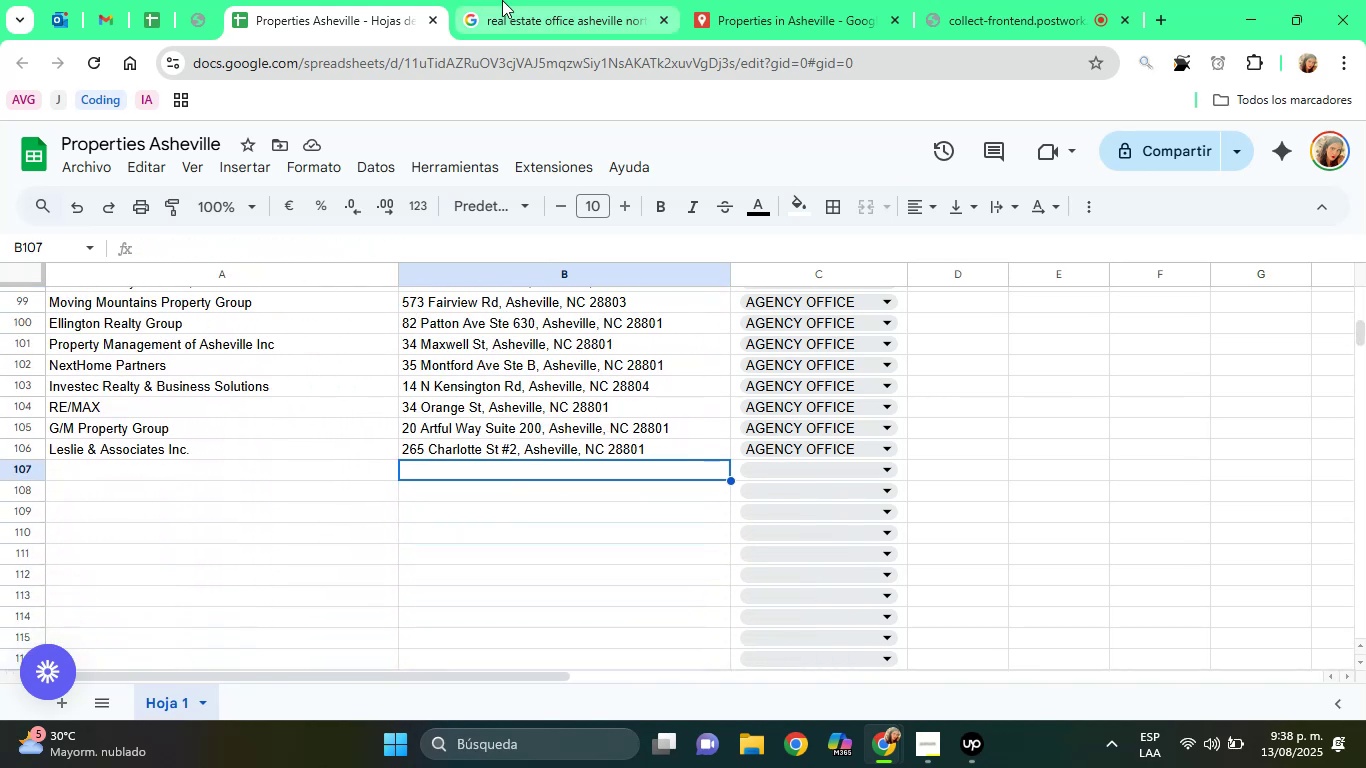 
left_click([502, 0])
 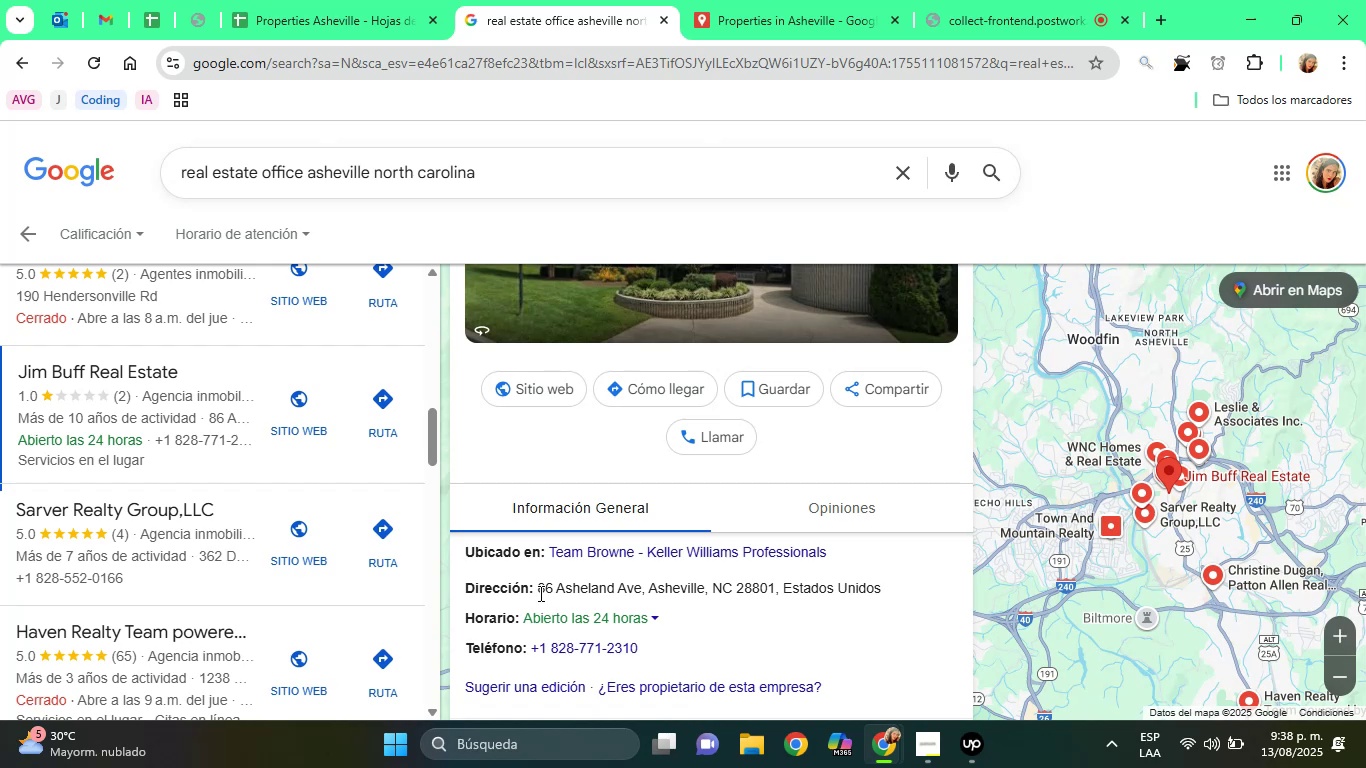 
left_click_drag(start_coordinate=[536, 588], to_coordinate=[777, 591])
 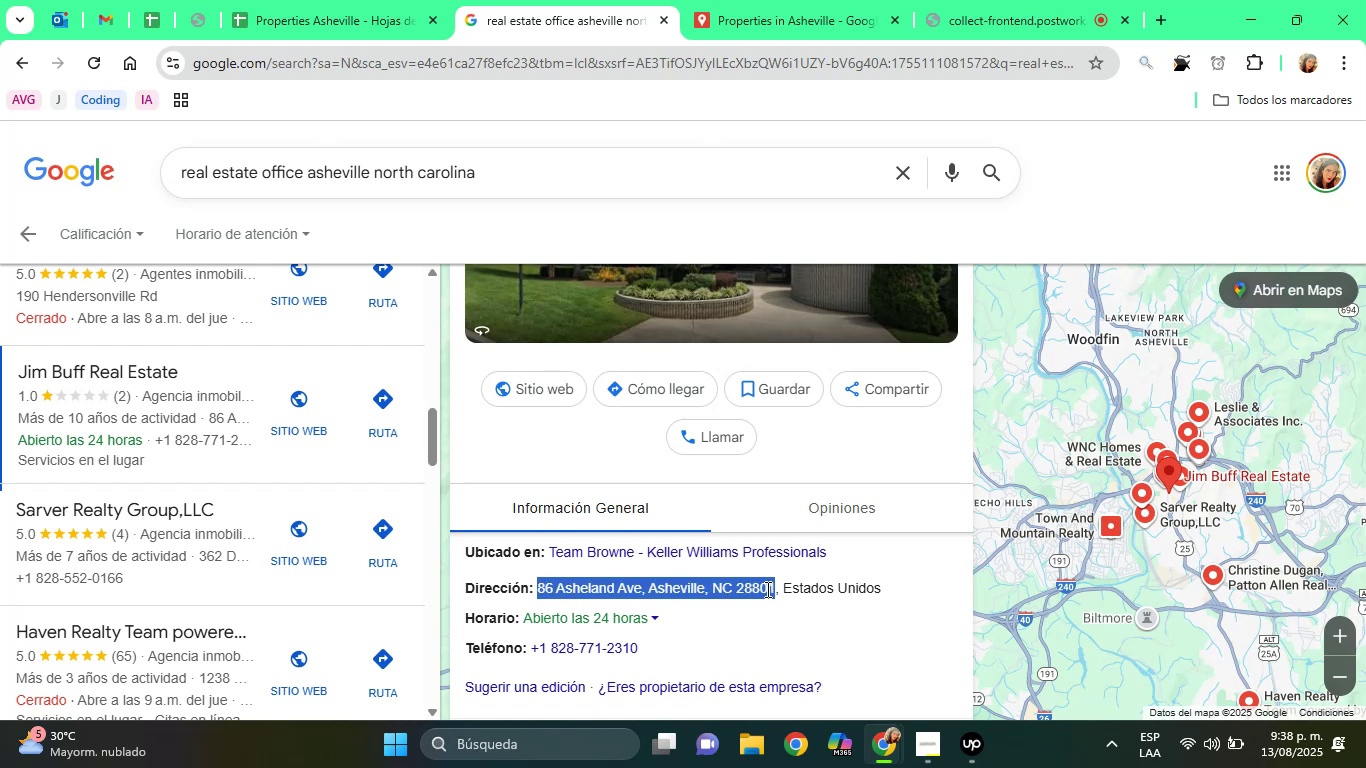 
right_click([766, 589])
 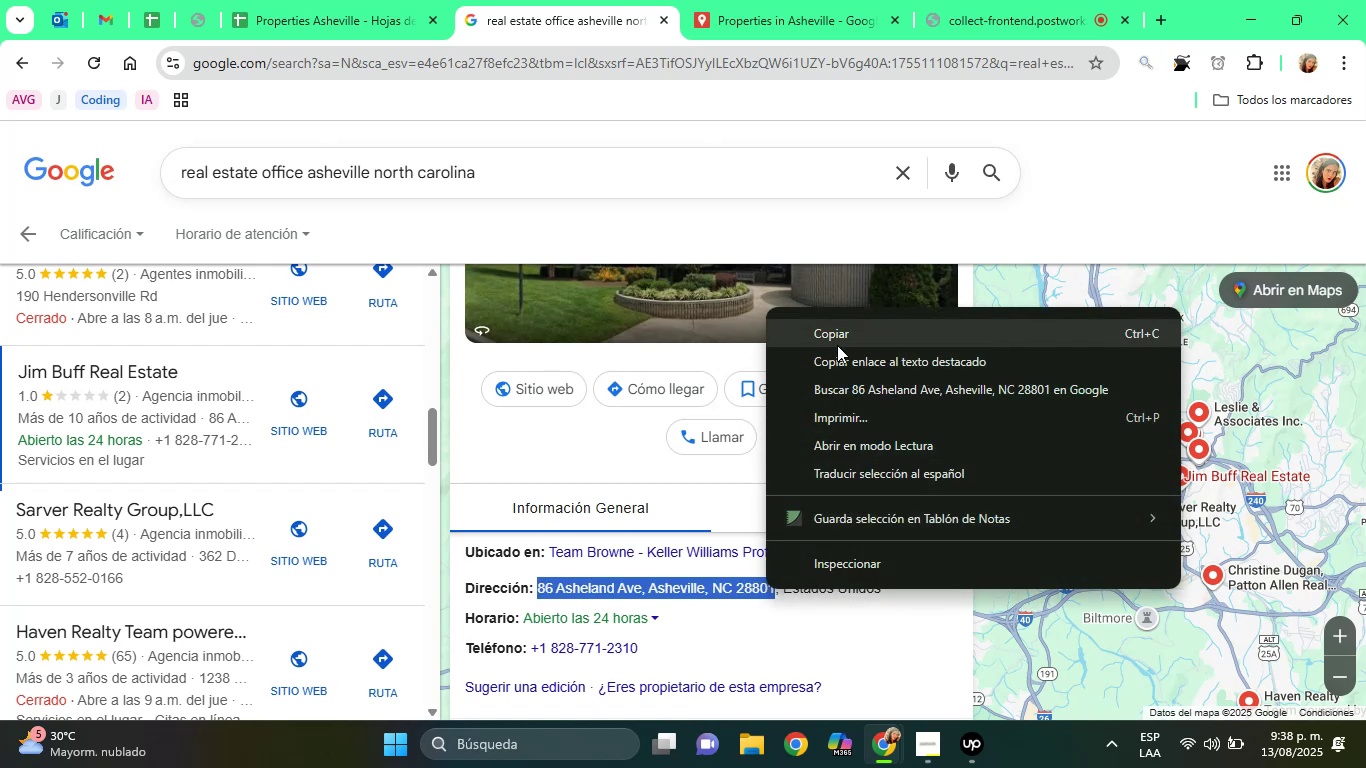 
left_click([837, 341])
 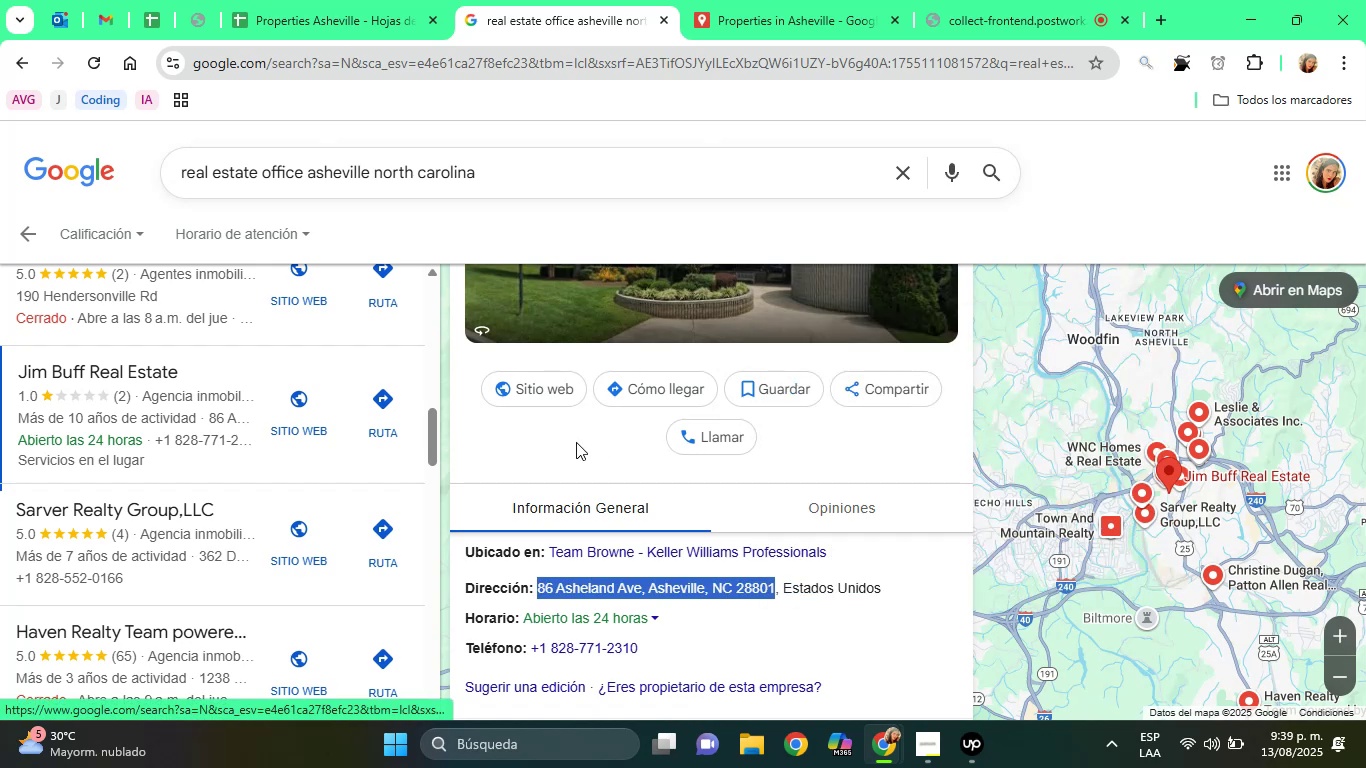 
left_click([518, 442])
 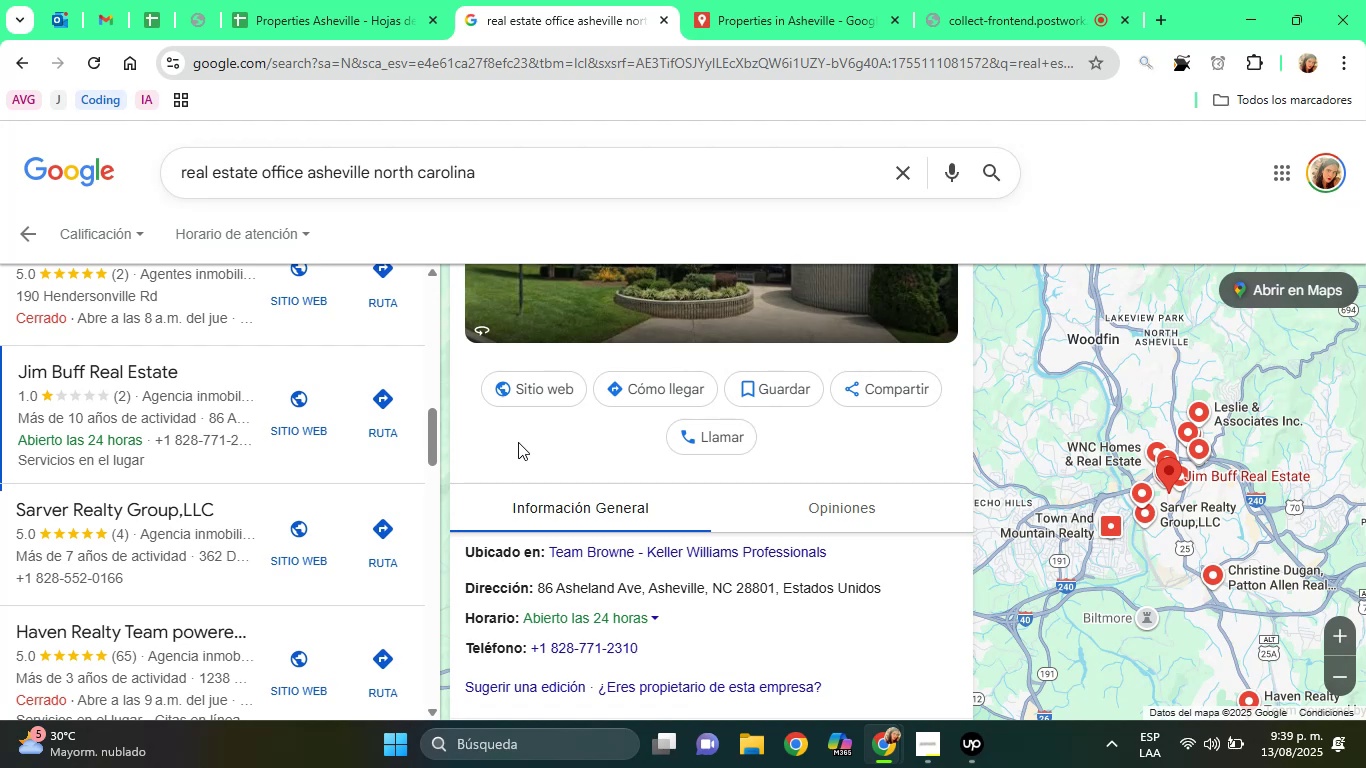 
key(ArrowUp)
 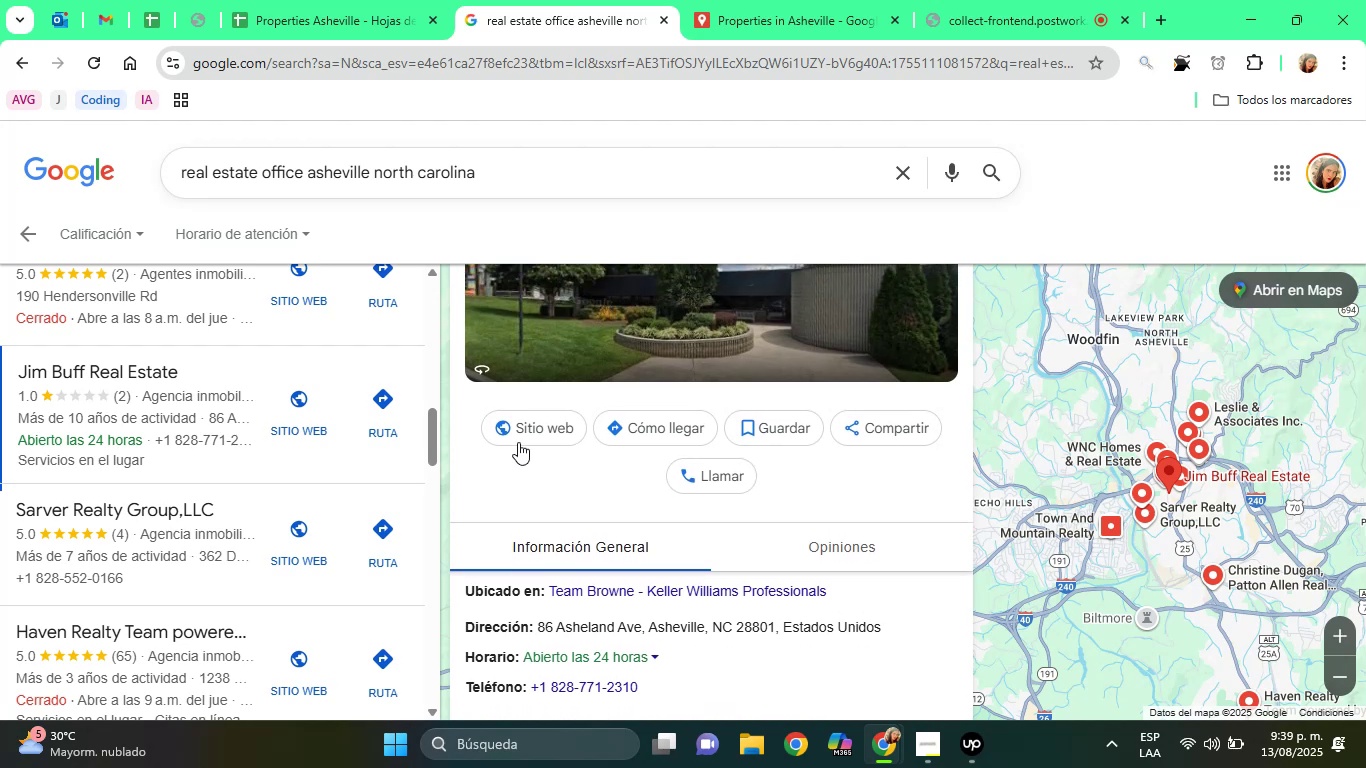 
key(ArrowUp)
 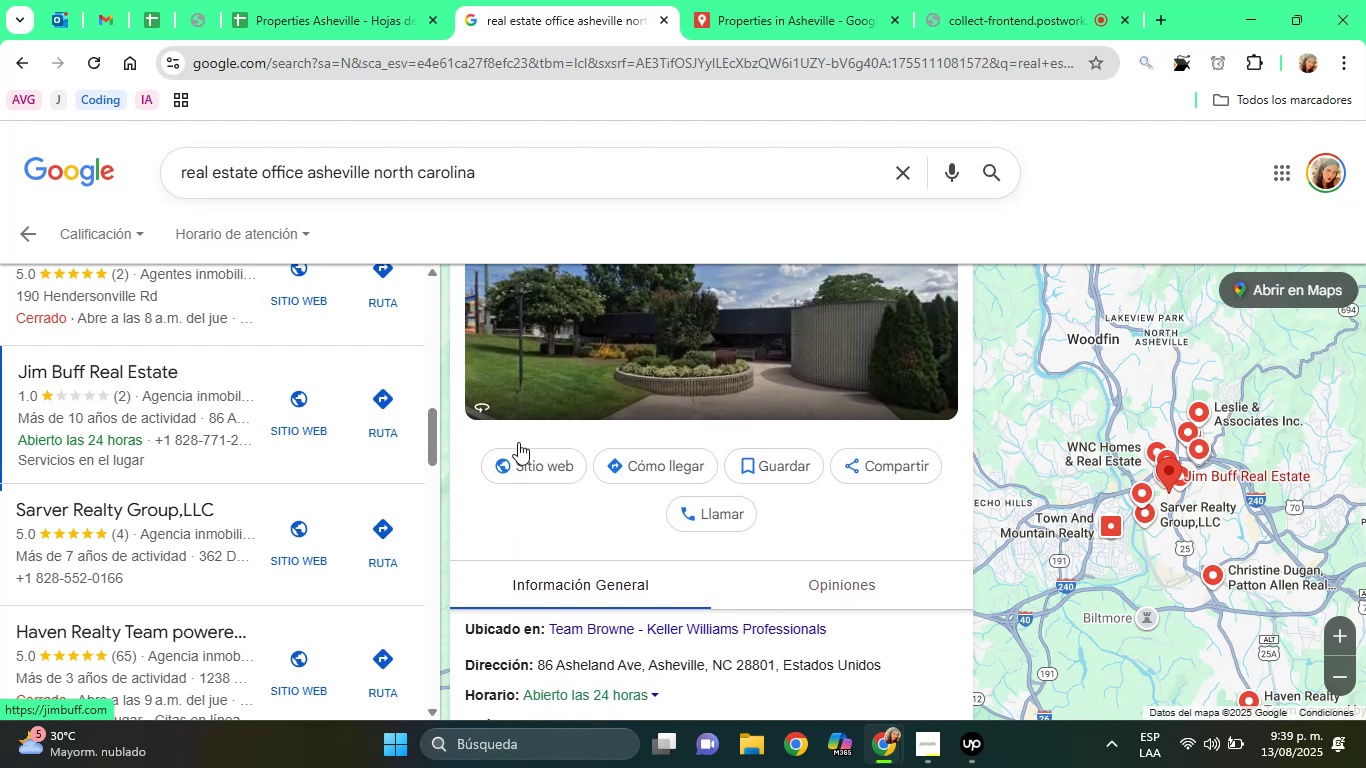 
key(ArrowUp)
 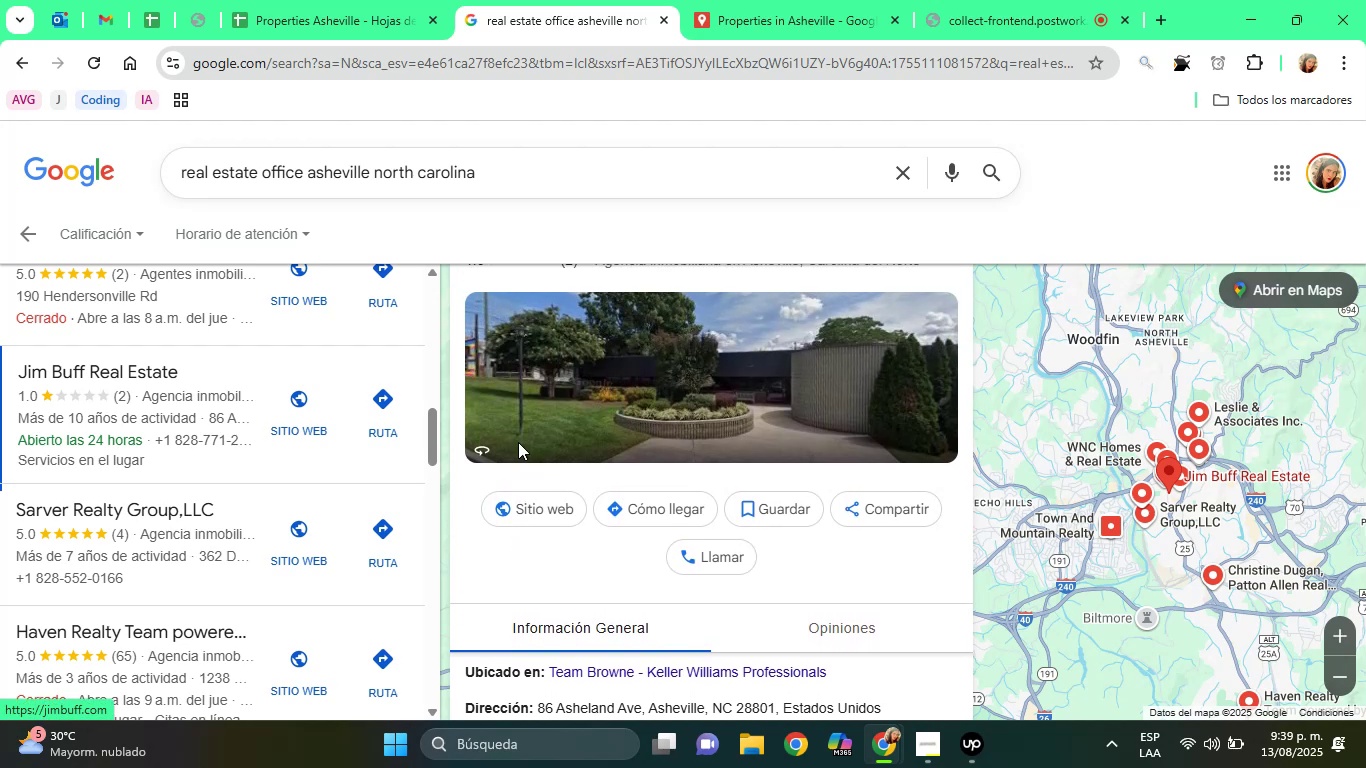 
key(ArrowUp)
 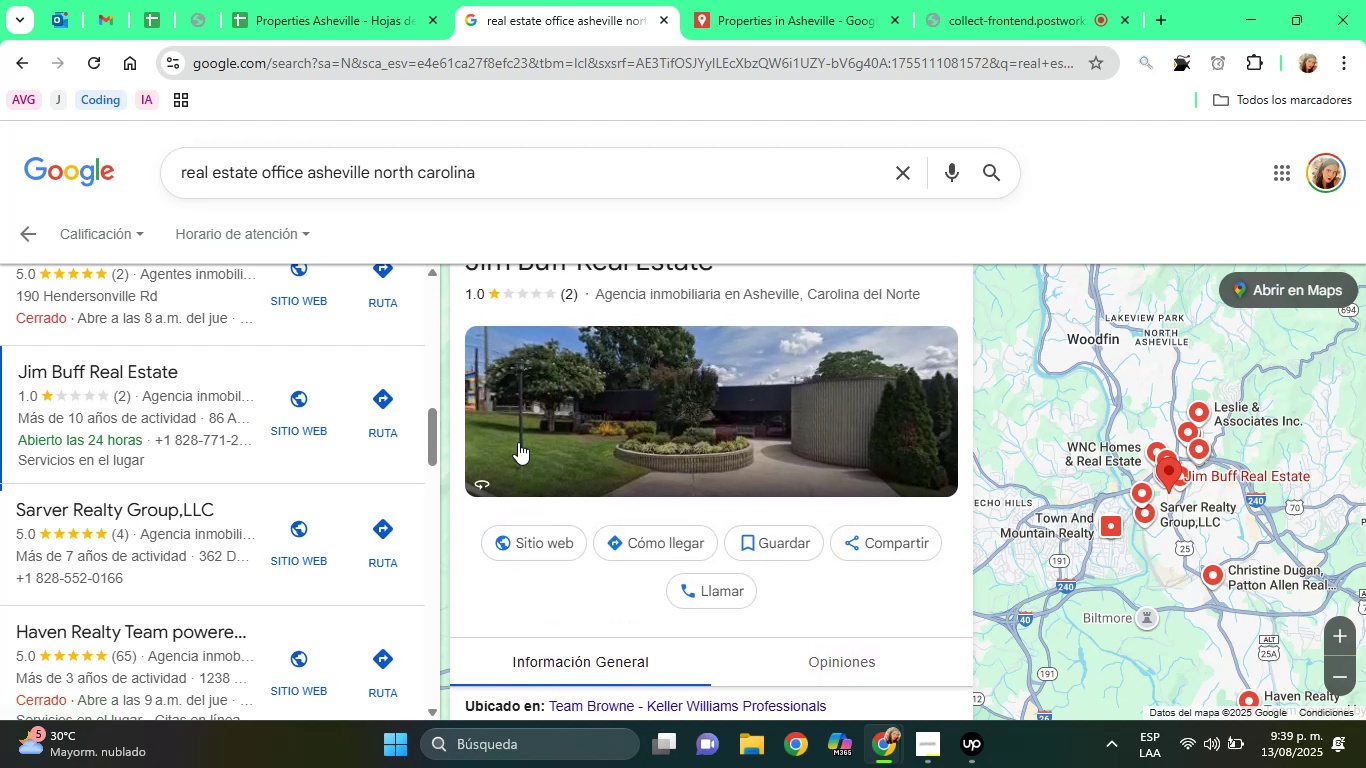 
key(ArrowUp)
 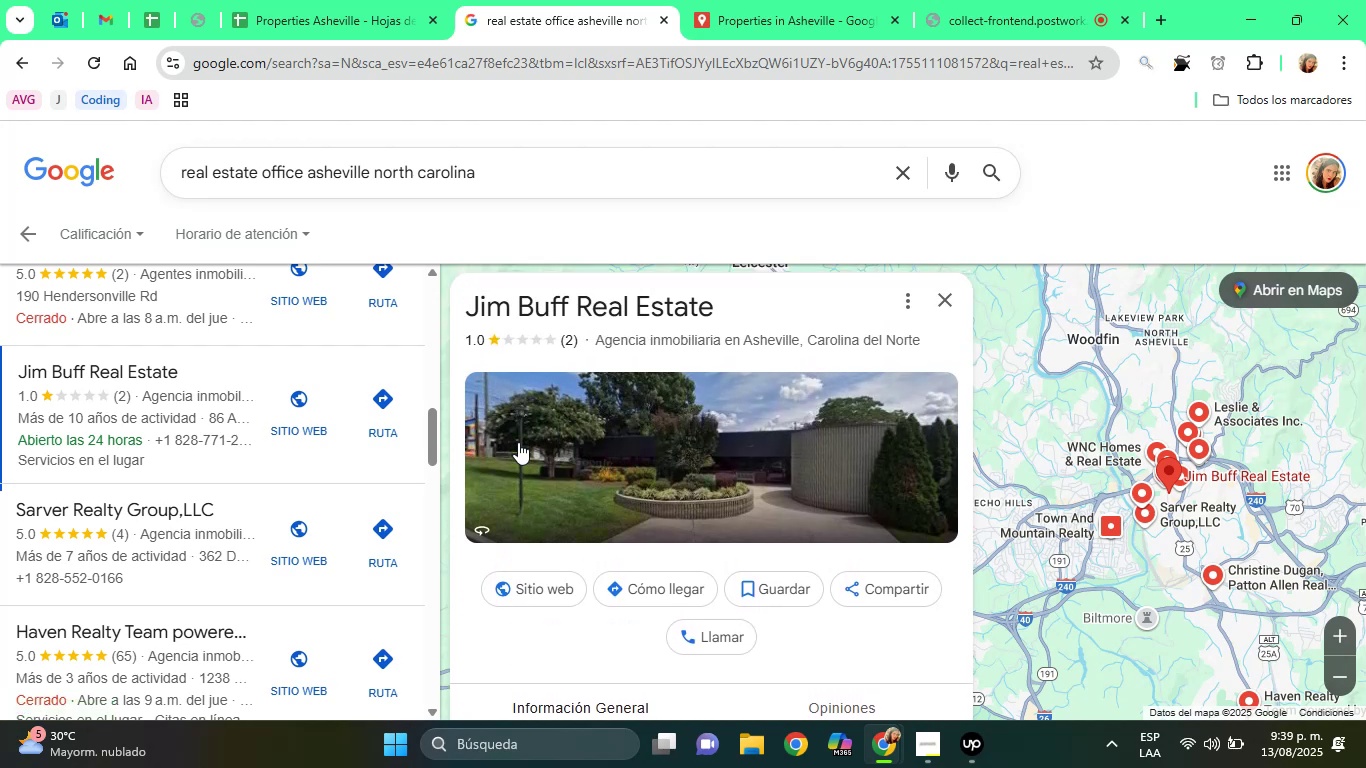 
hold_key(key=ArrowUp, duration=0.46)
 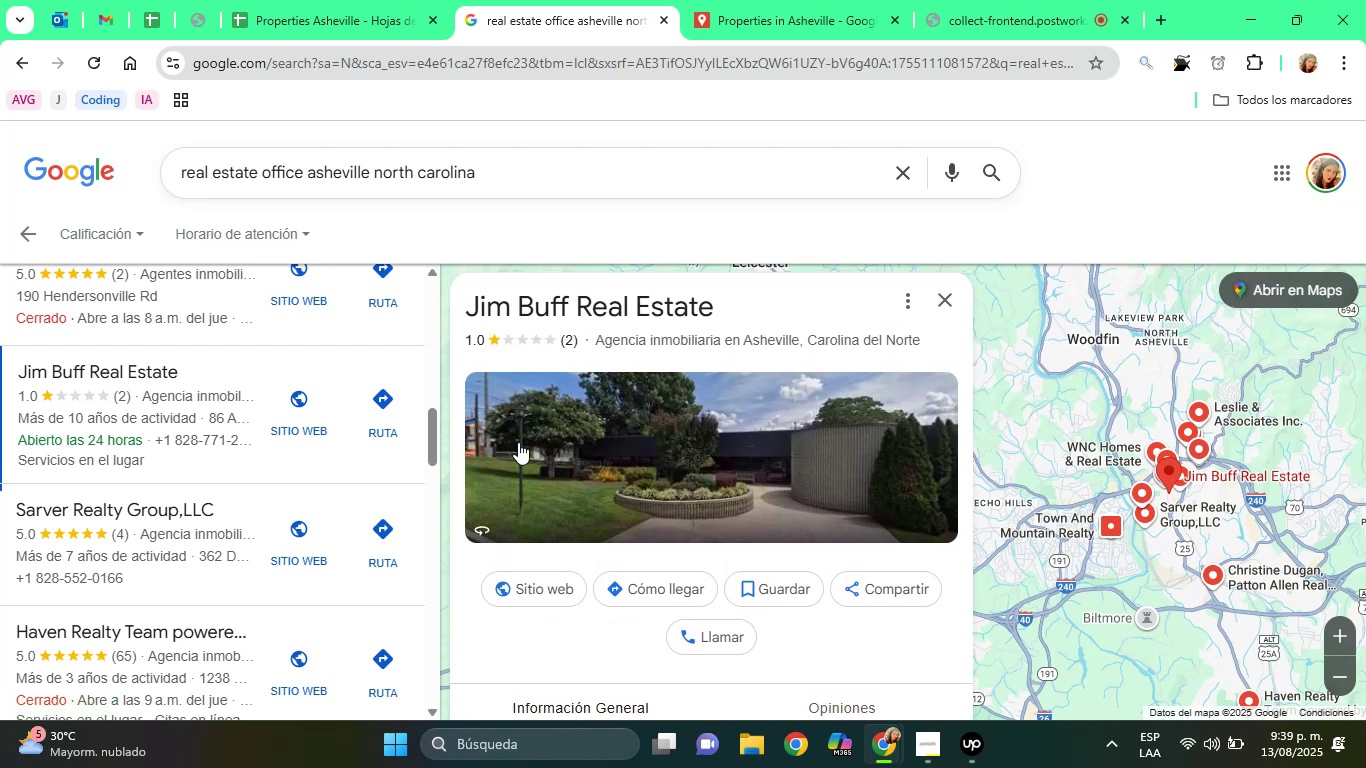 
key(ArrowUp)
 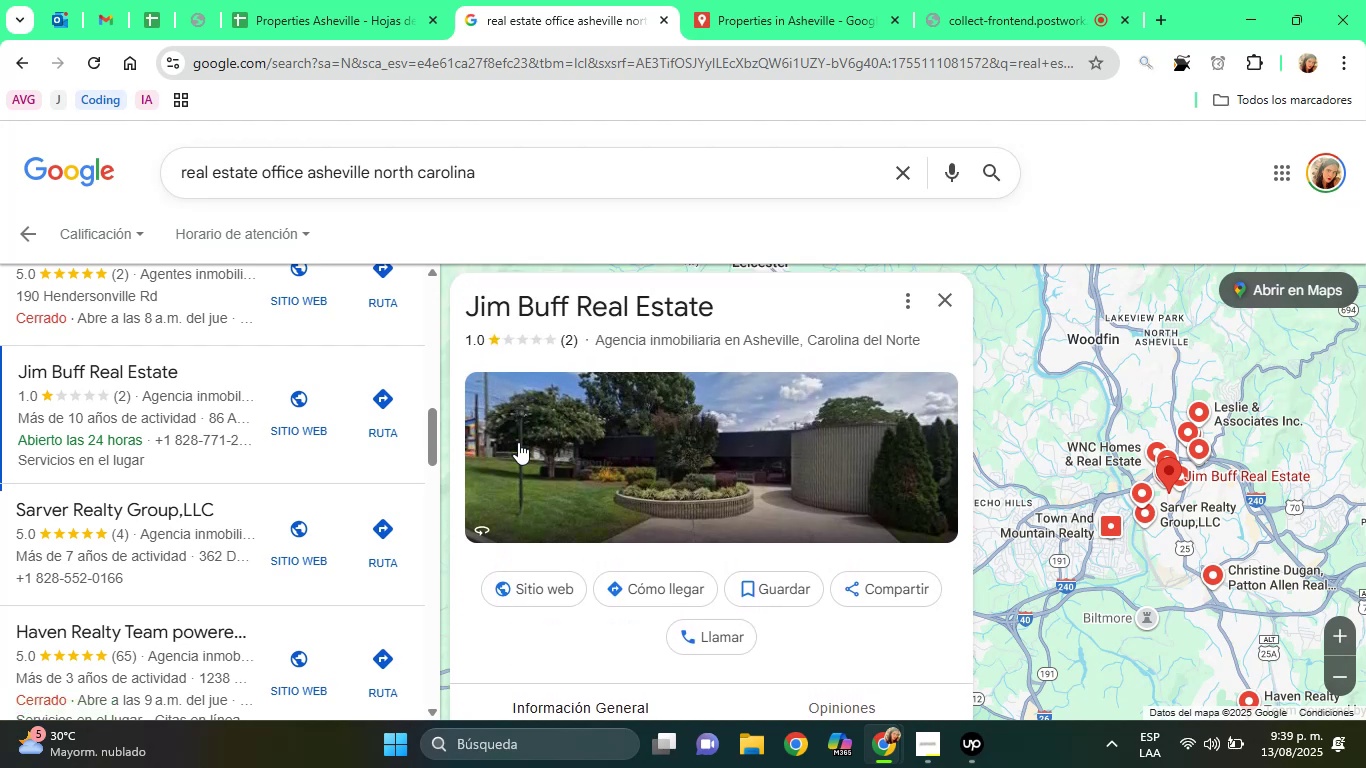 
hold_key(key=ArrowUp, duration=0.33)
 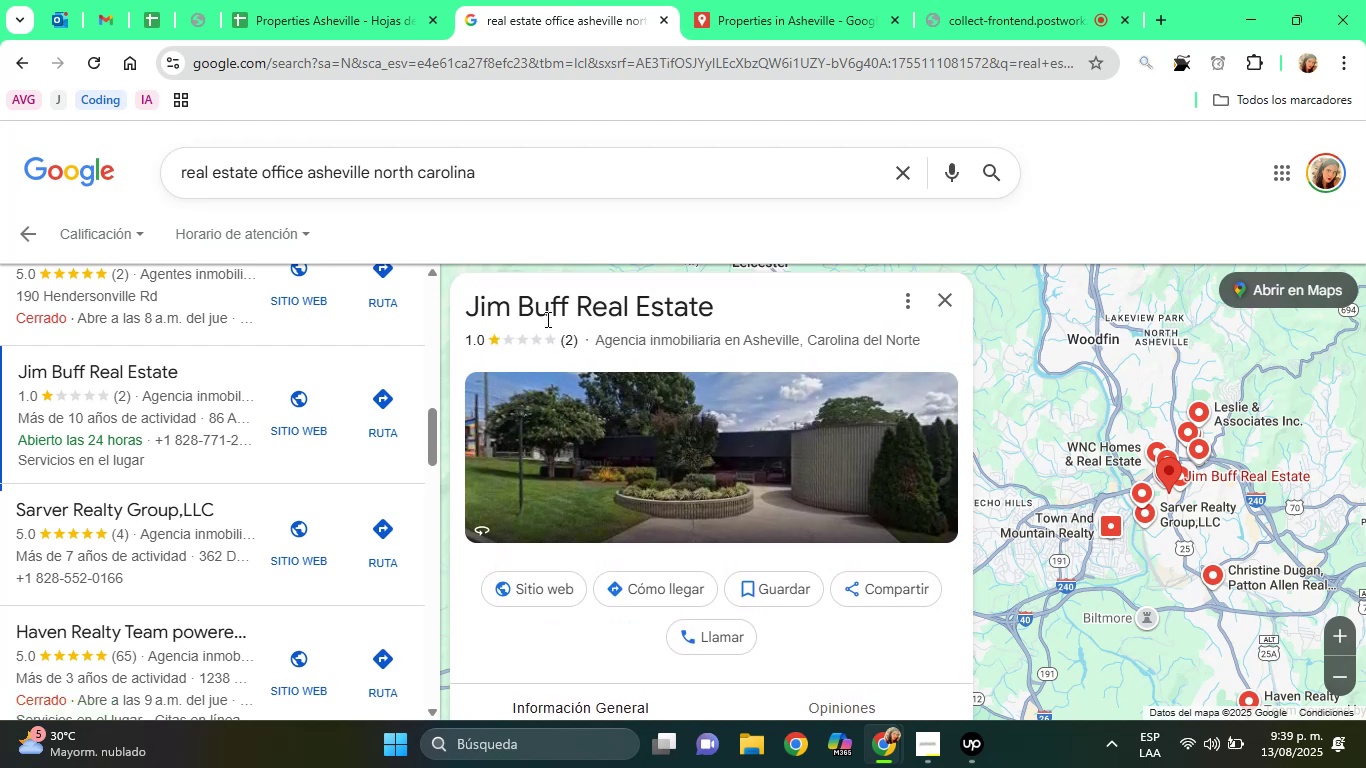 
double_click([565, 304])
 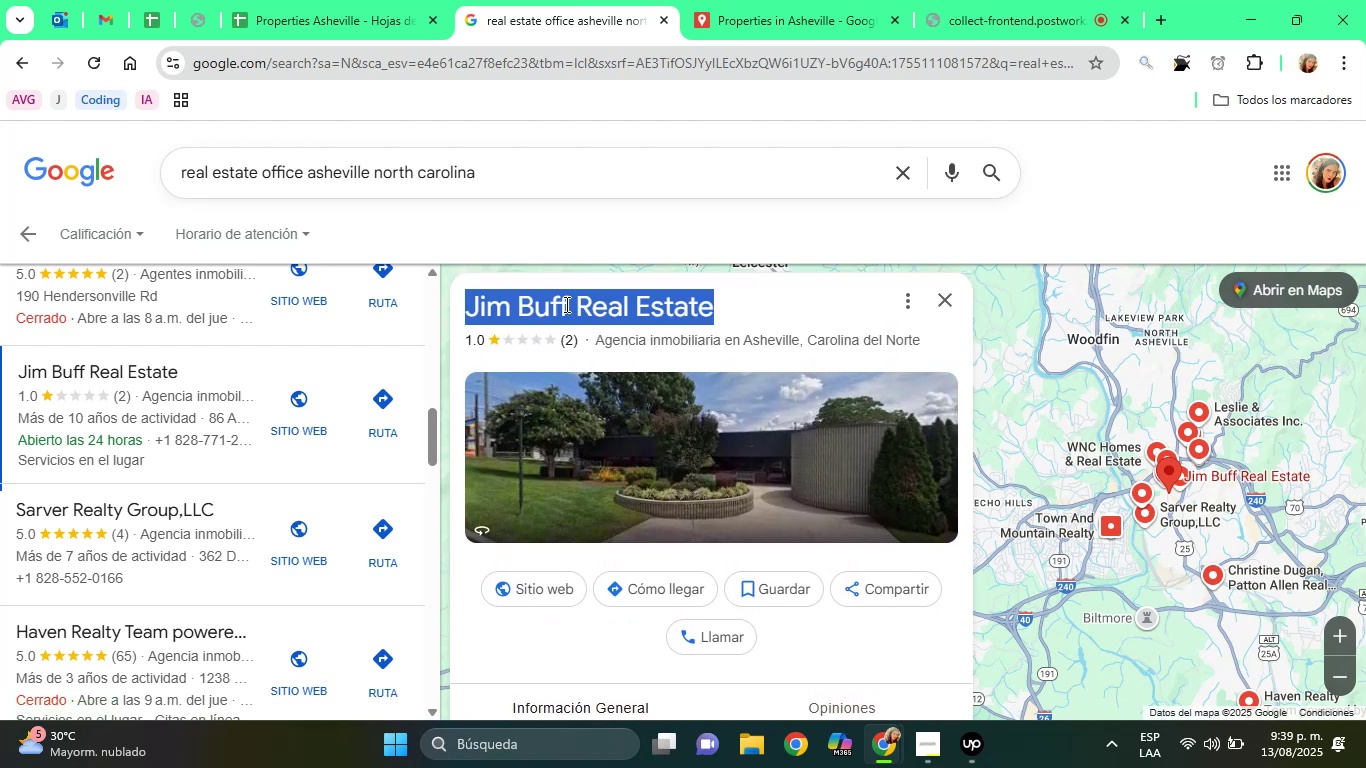 
triple_click([565, 304])
 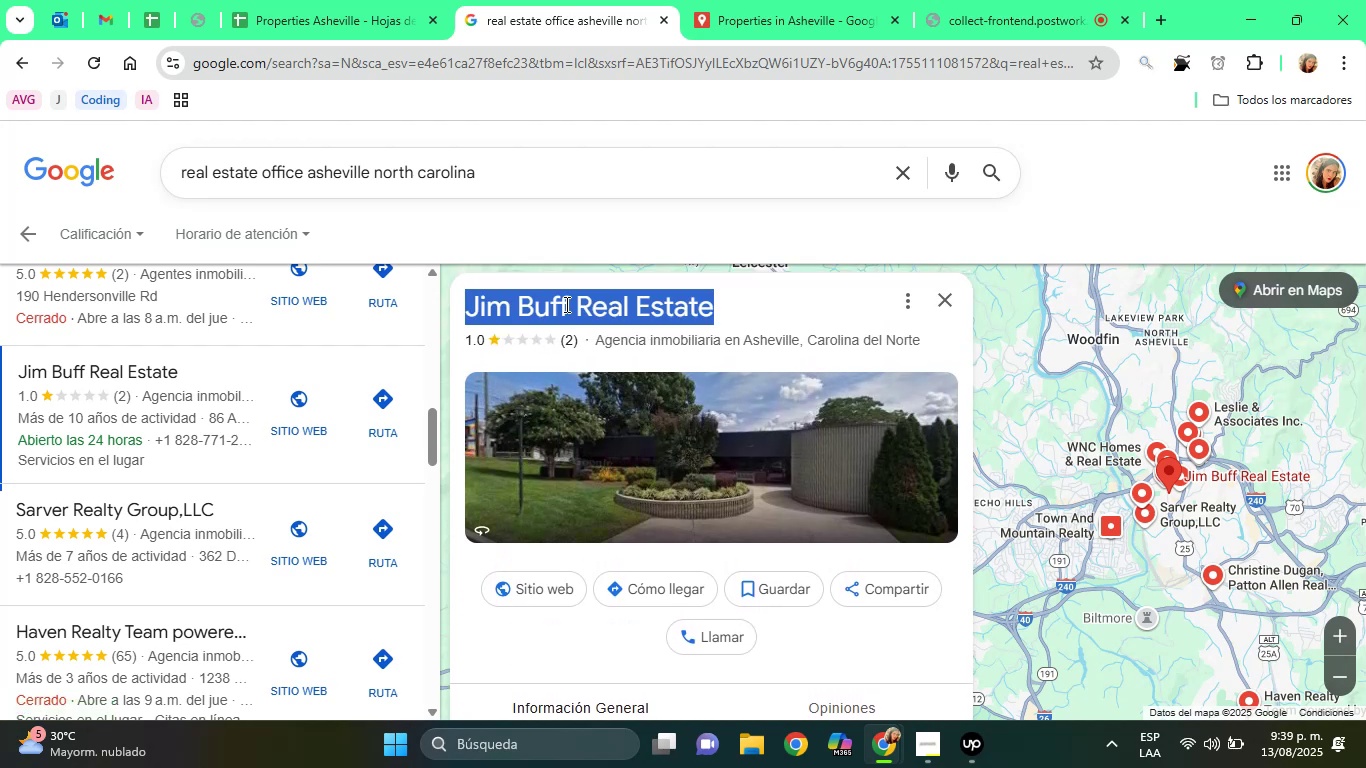 
right_click([565, 304])
 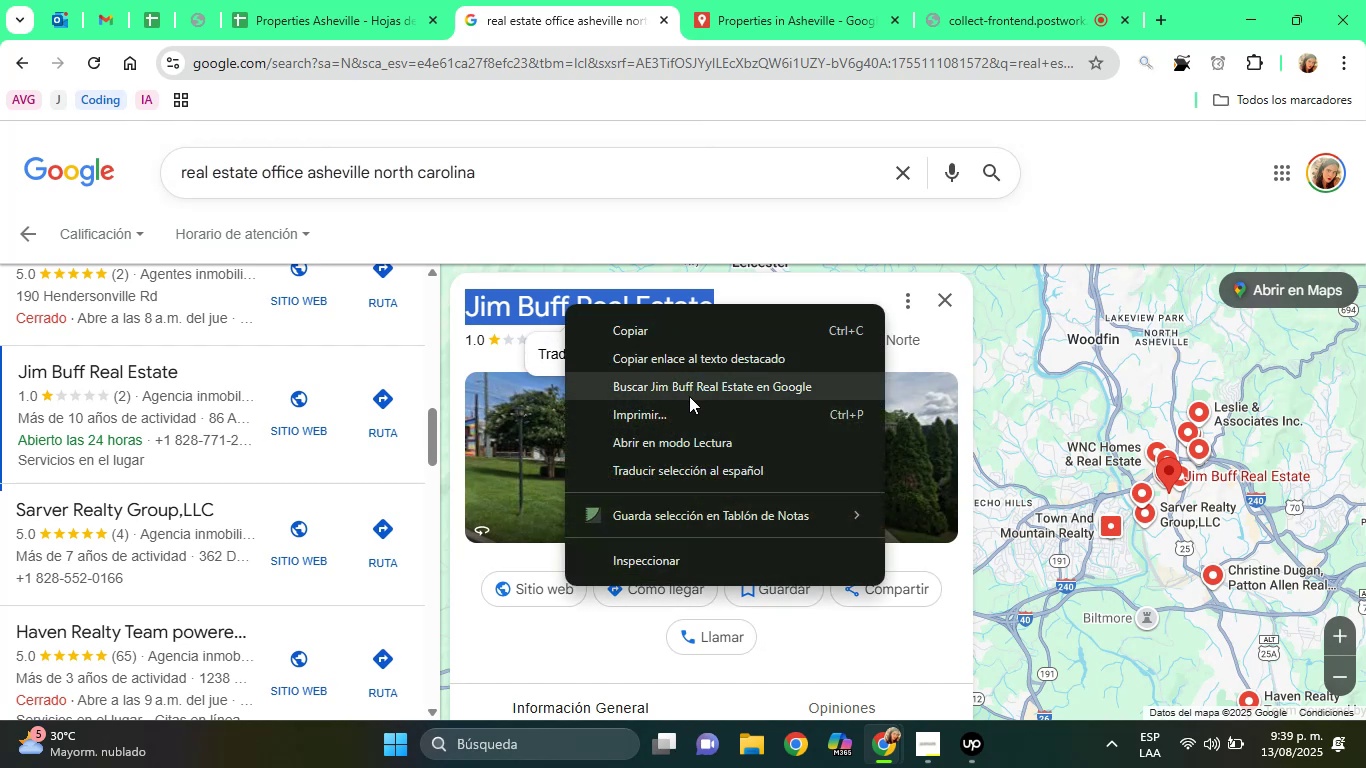 
left_click([689, 396])
 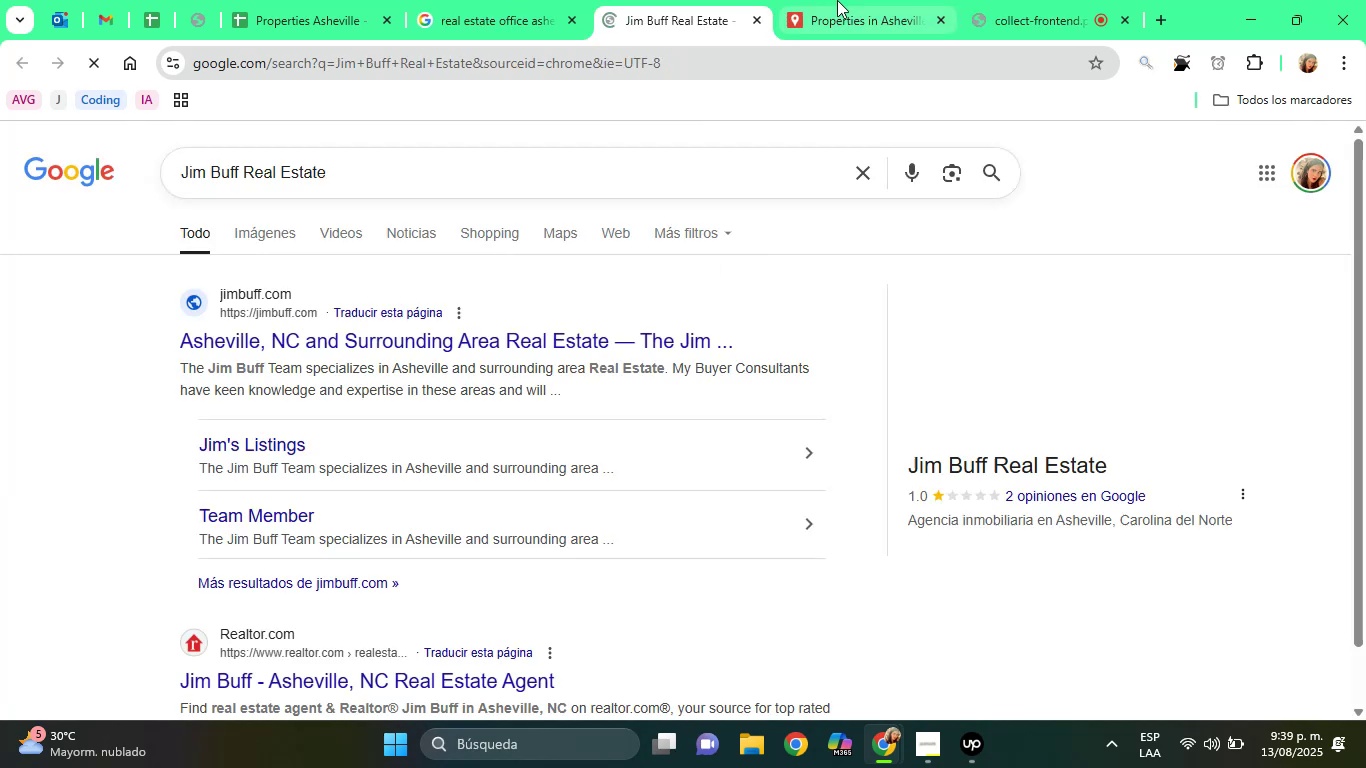 
left_click([837, 0])
 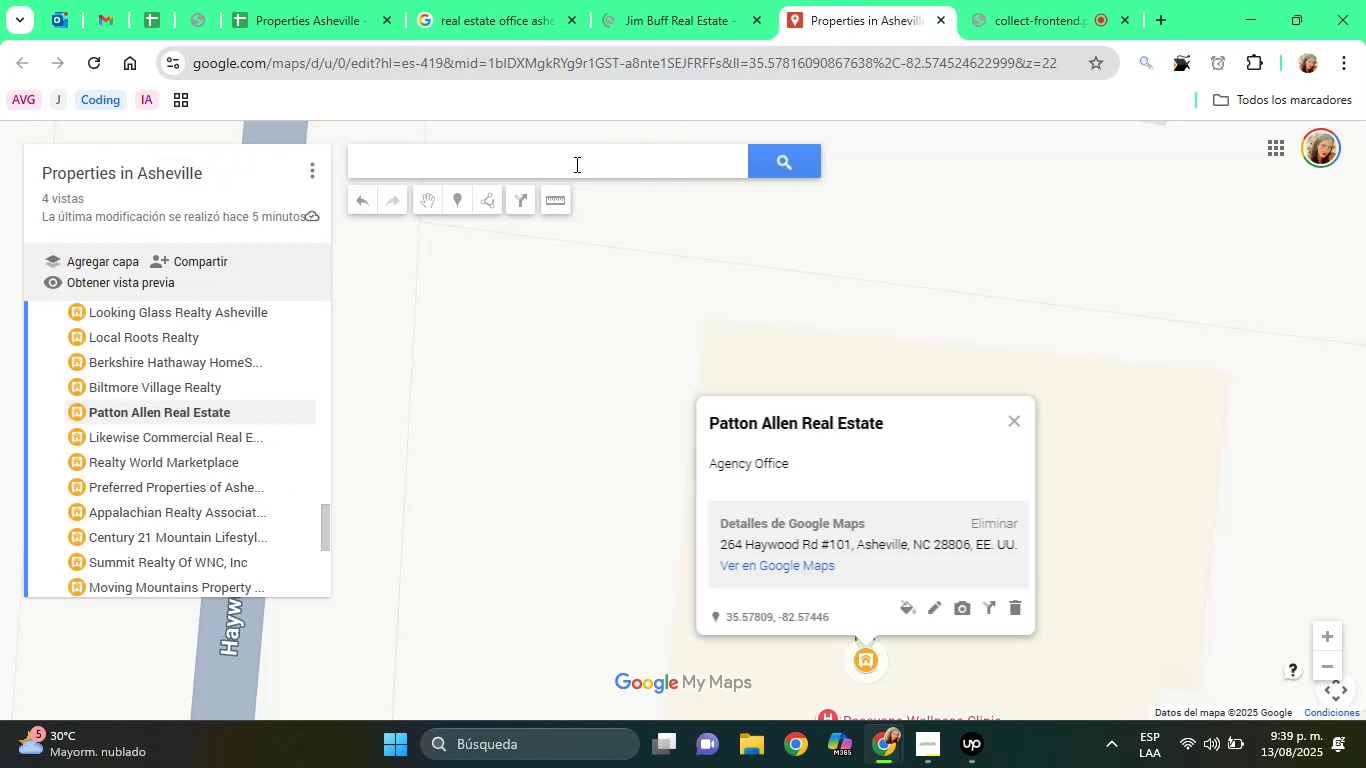 
right_click([575, 164])
 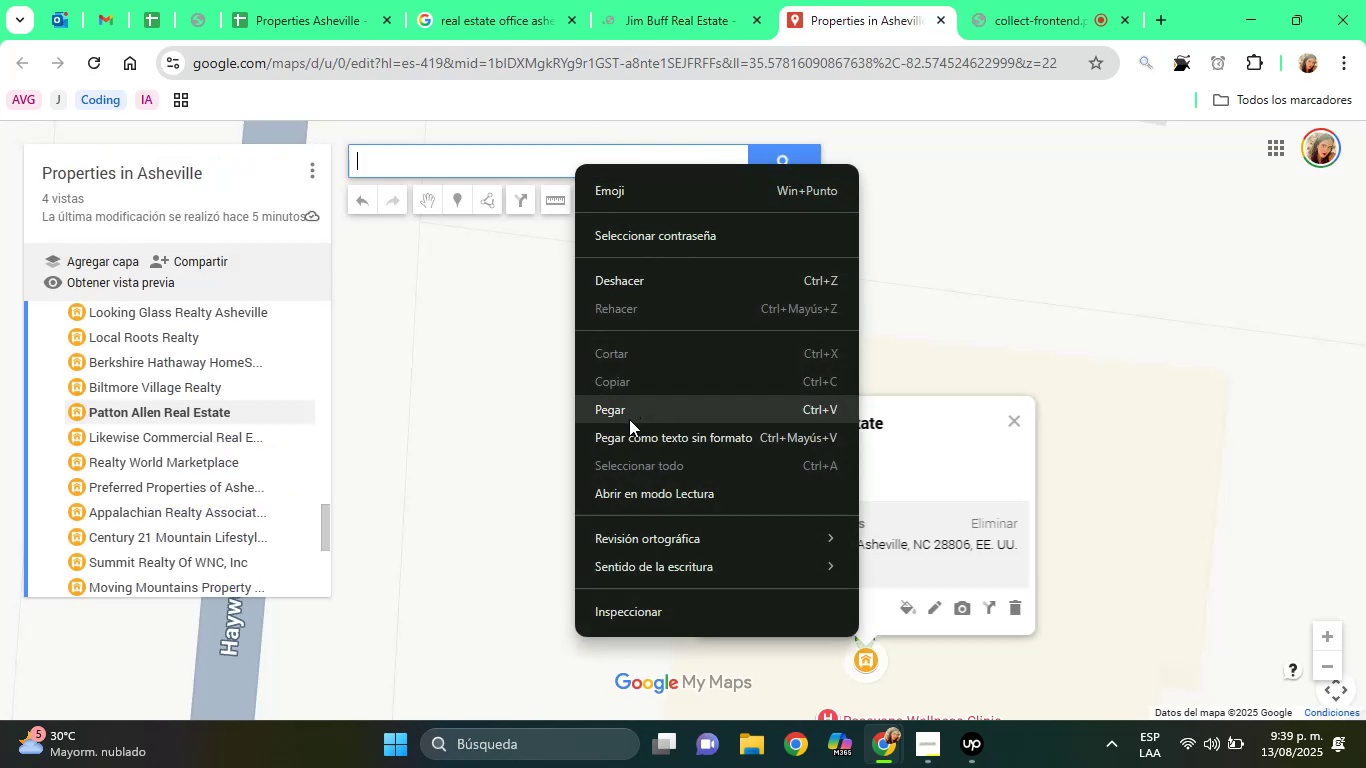 
left_click([628, 419])
 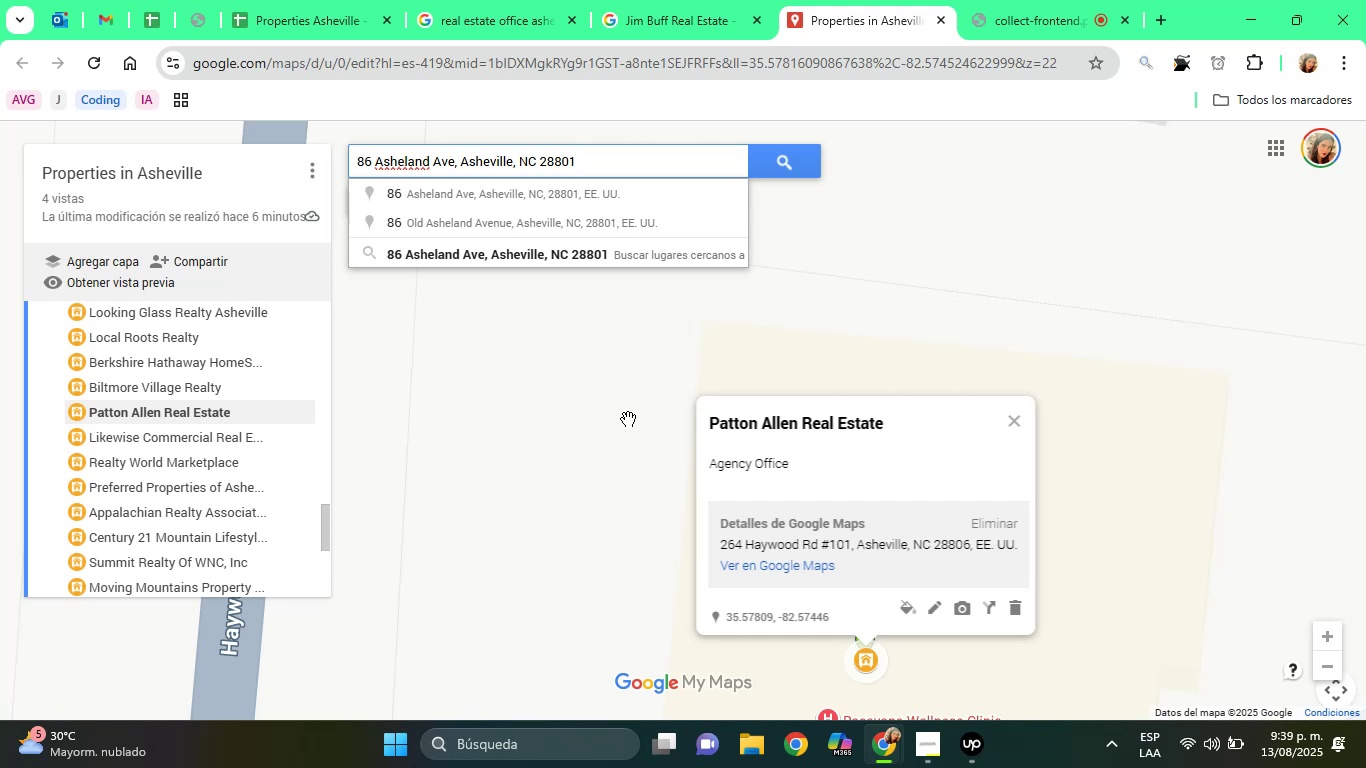 
wait(35.45)
 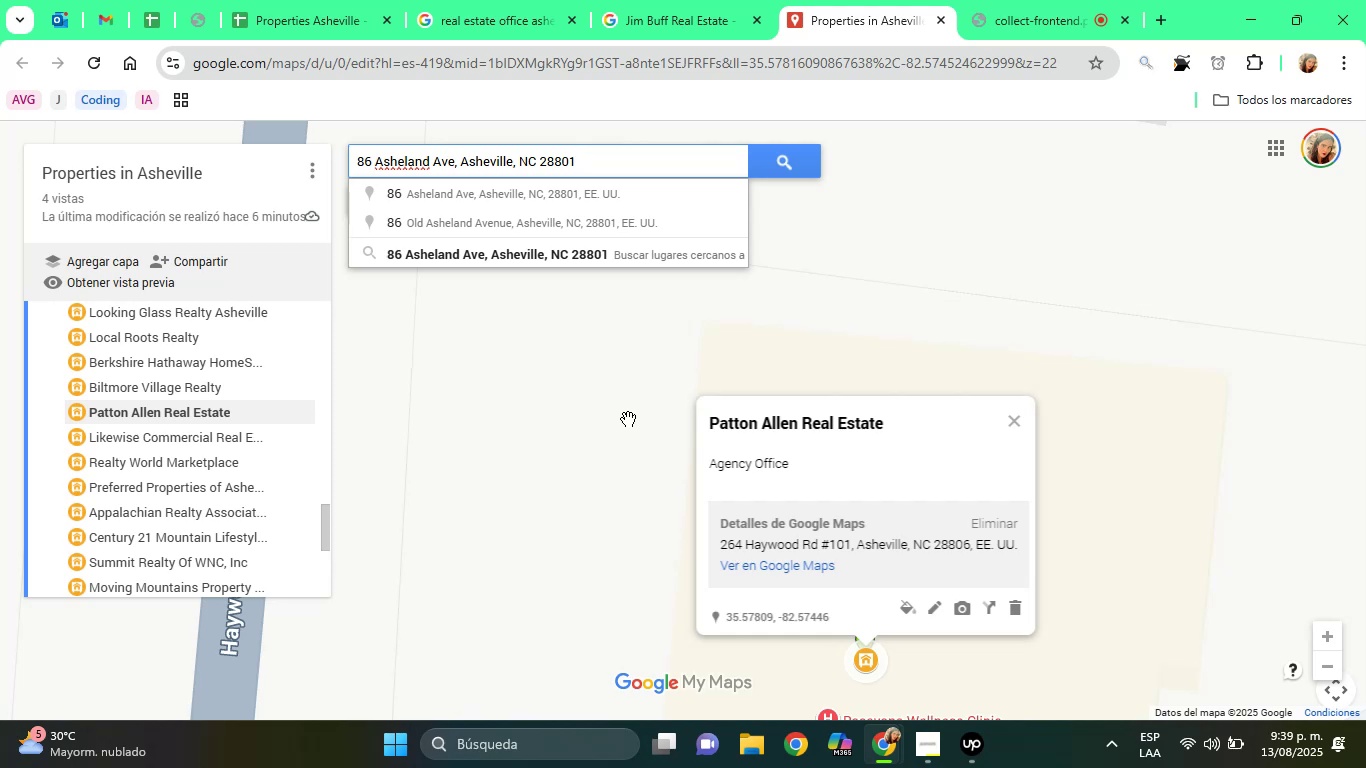 
left_click([600, 262])
 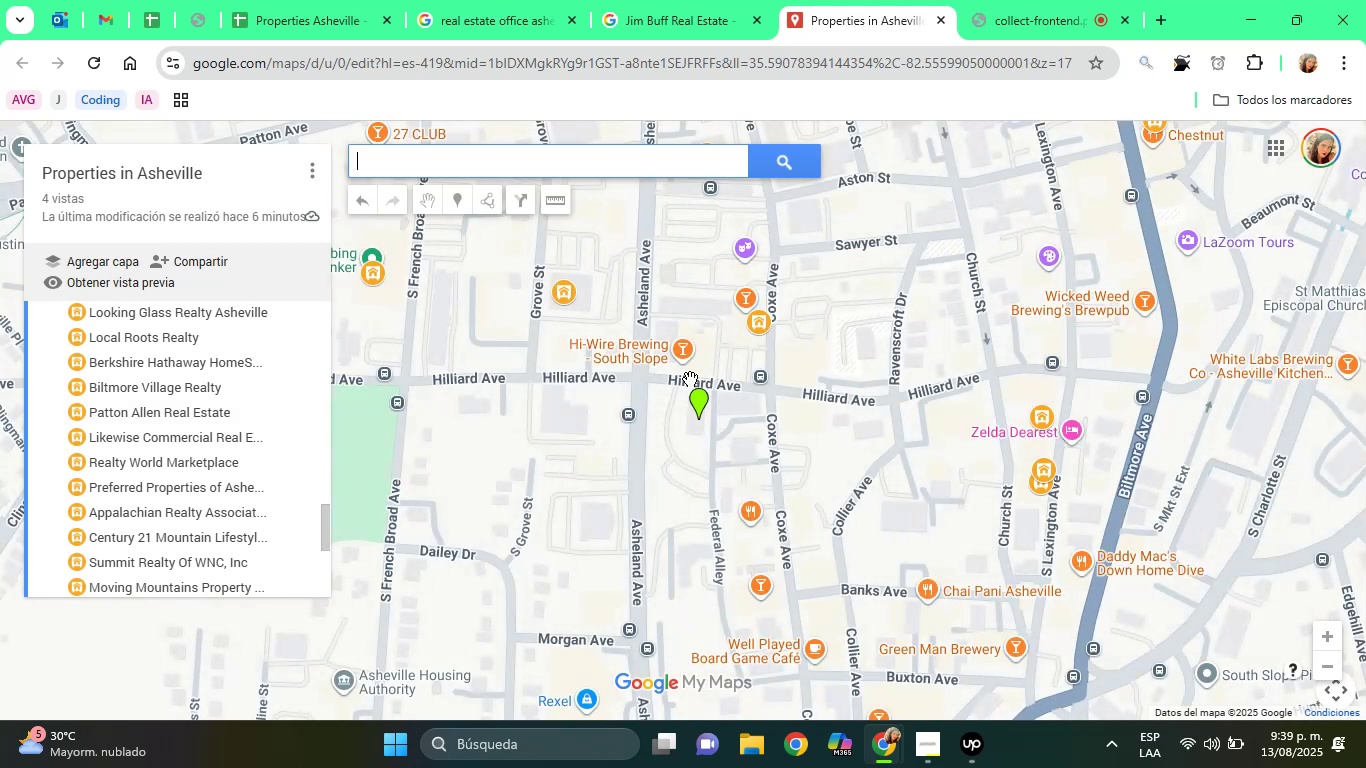 
left_click([701, 399])
 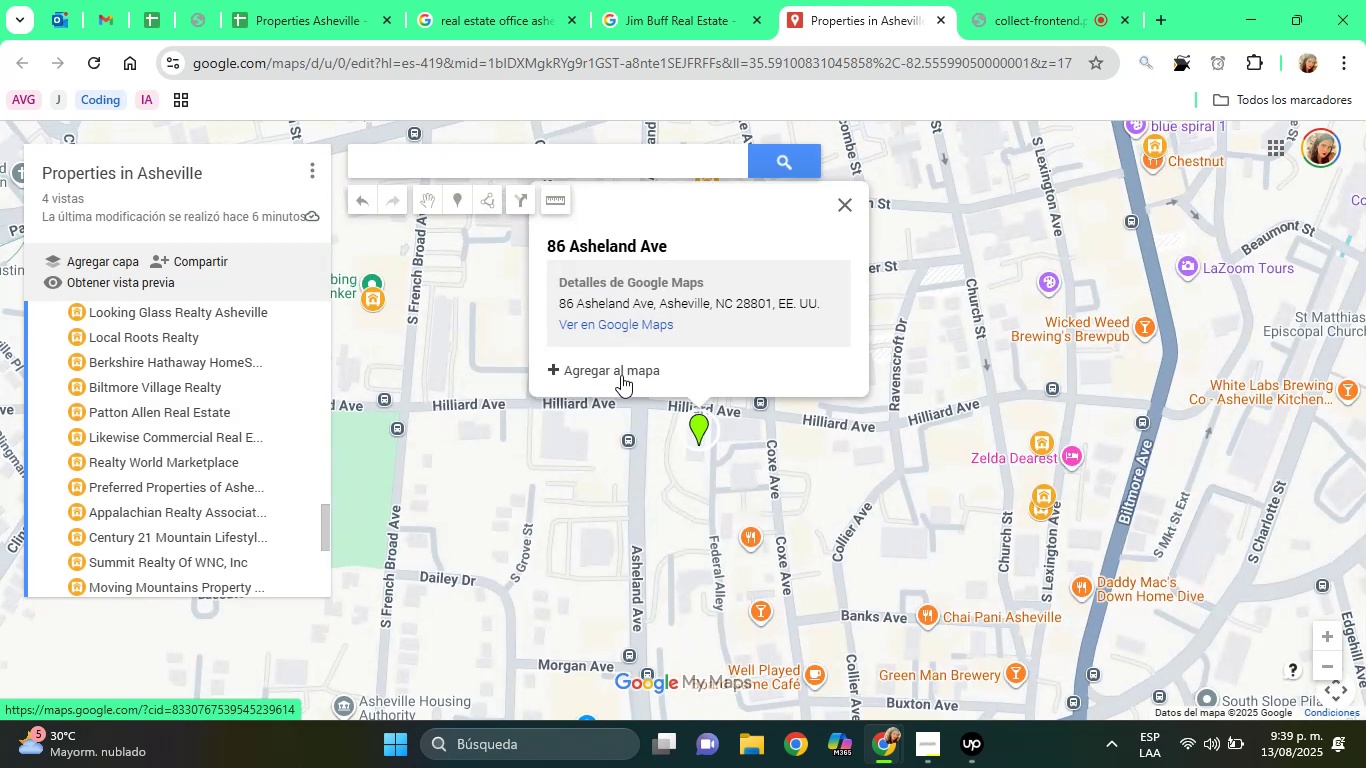 
left_click([621, 375])
 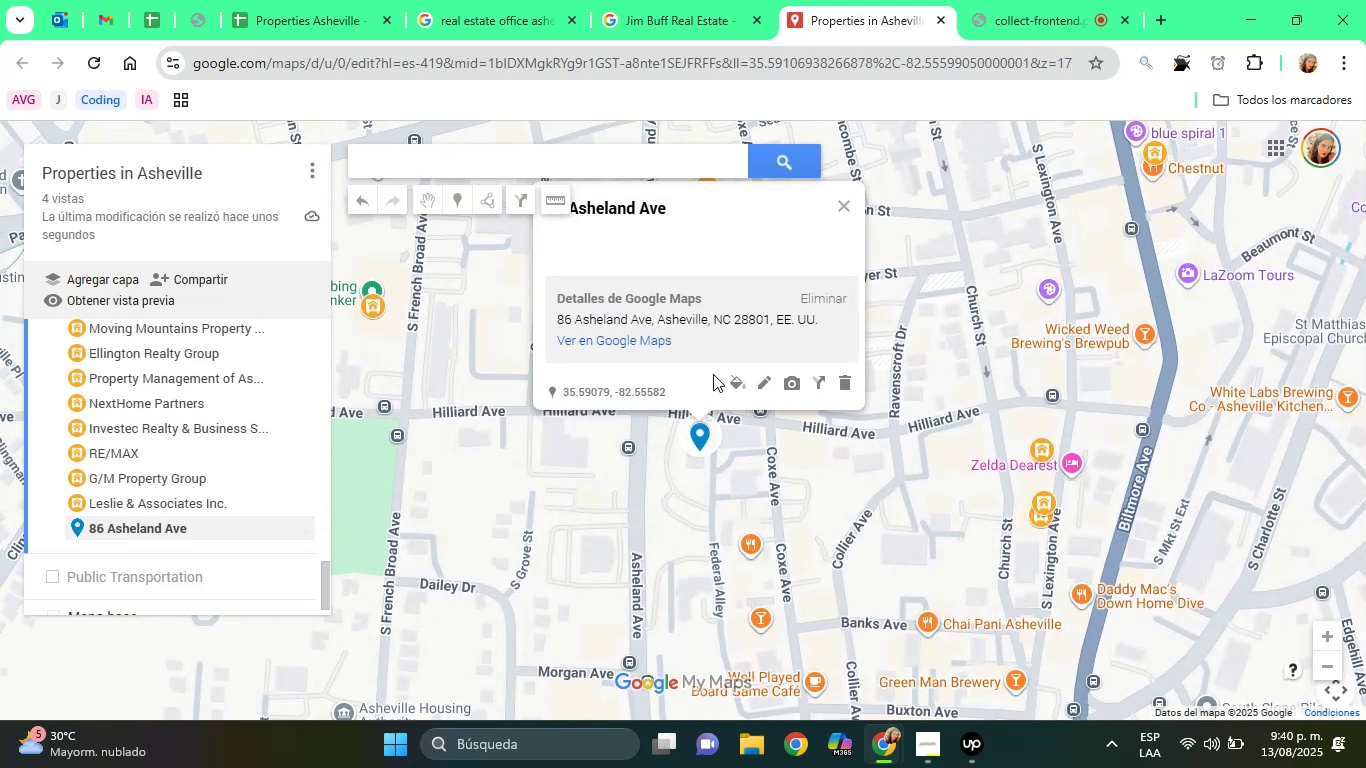 
left_click([733, 382])
 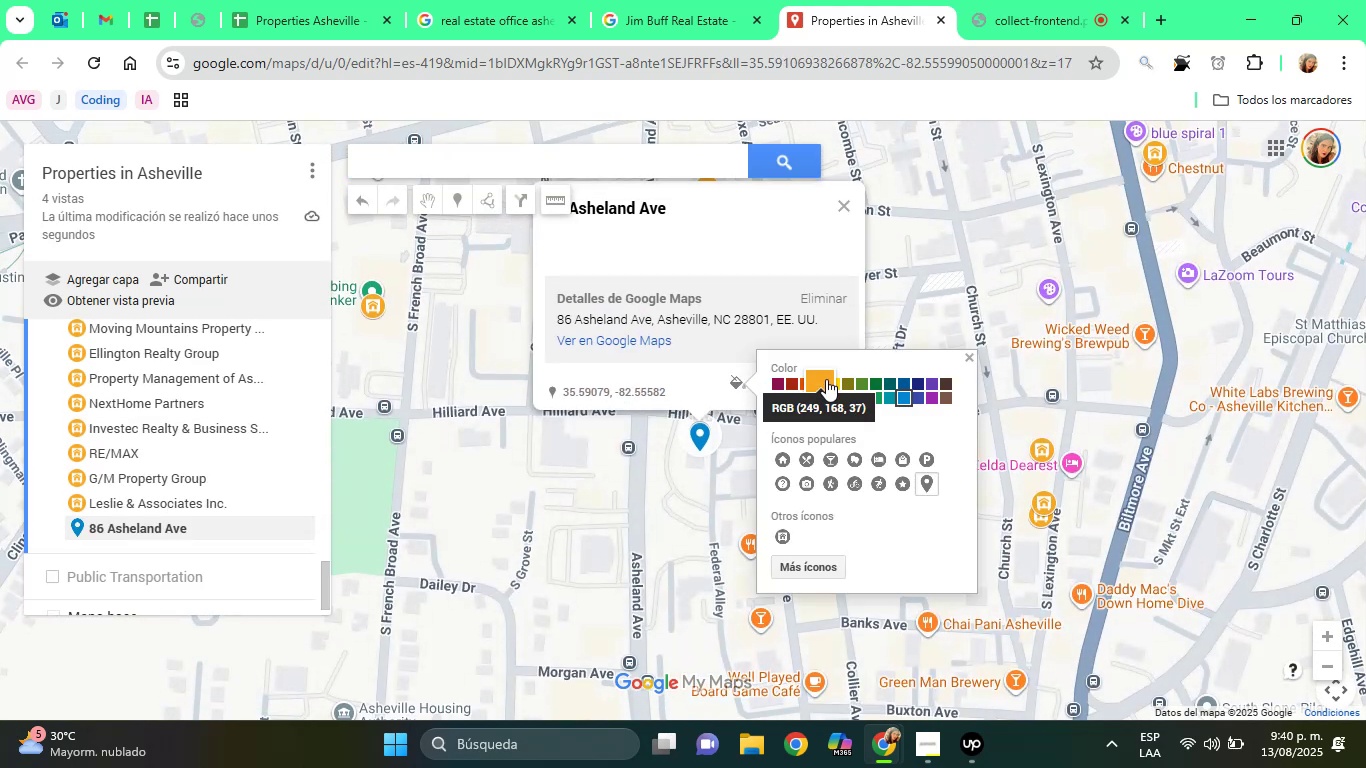 
left_click([826, 377])
 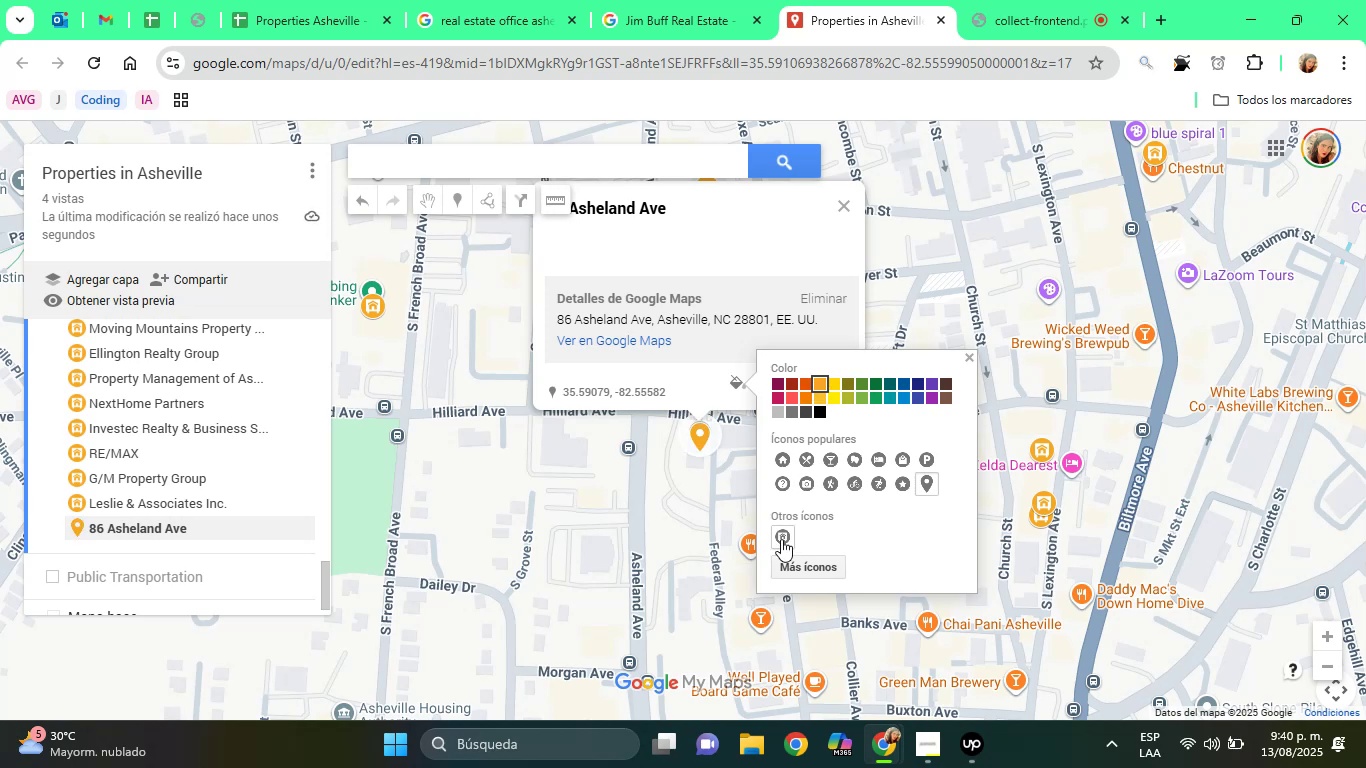 
left_click([781, 539])
 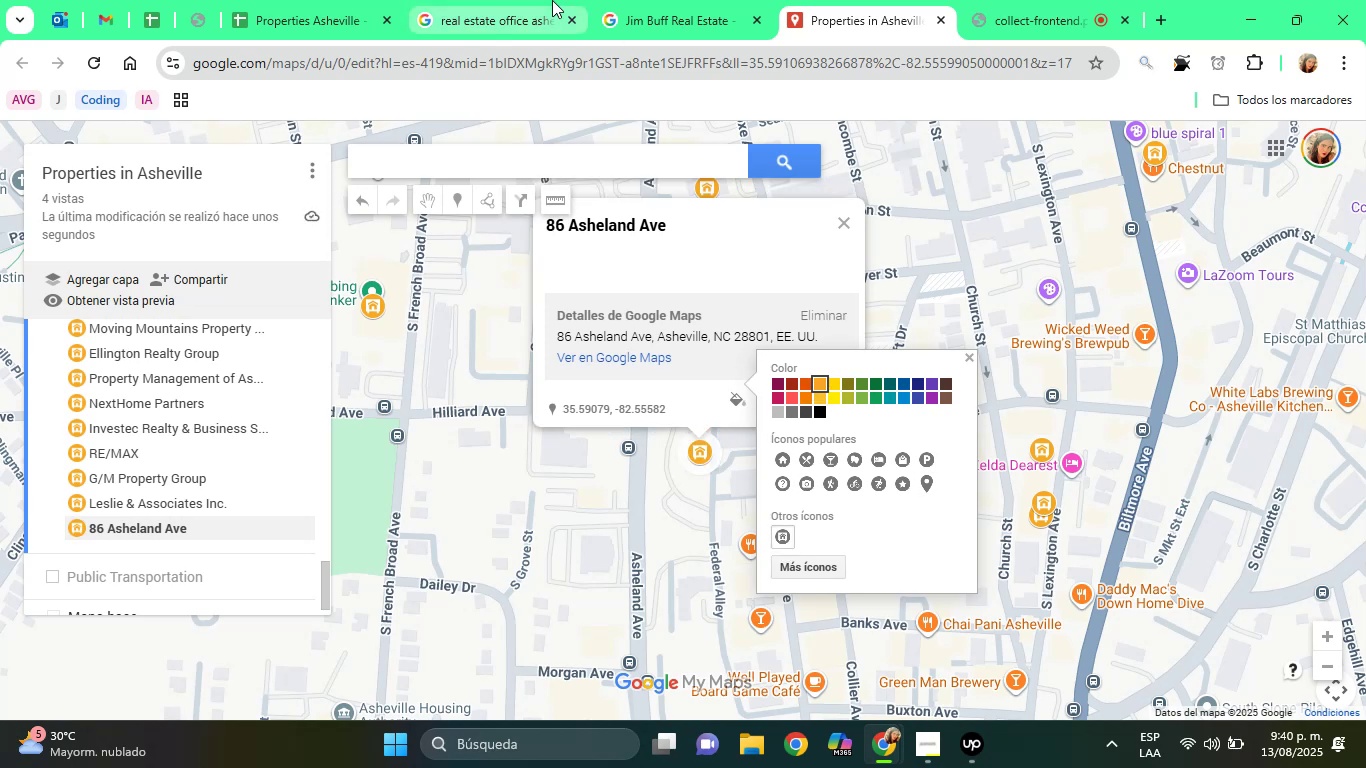 
left_click([552, 0])
 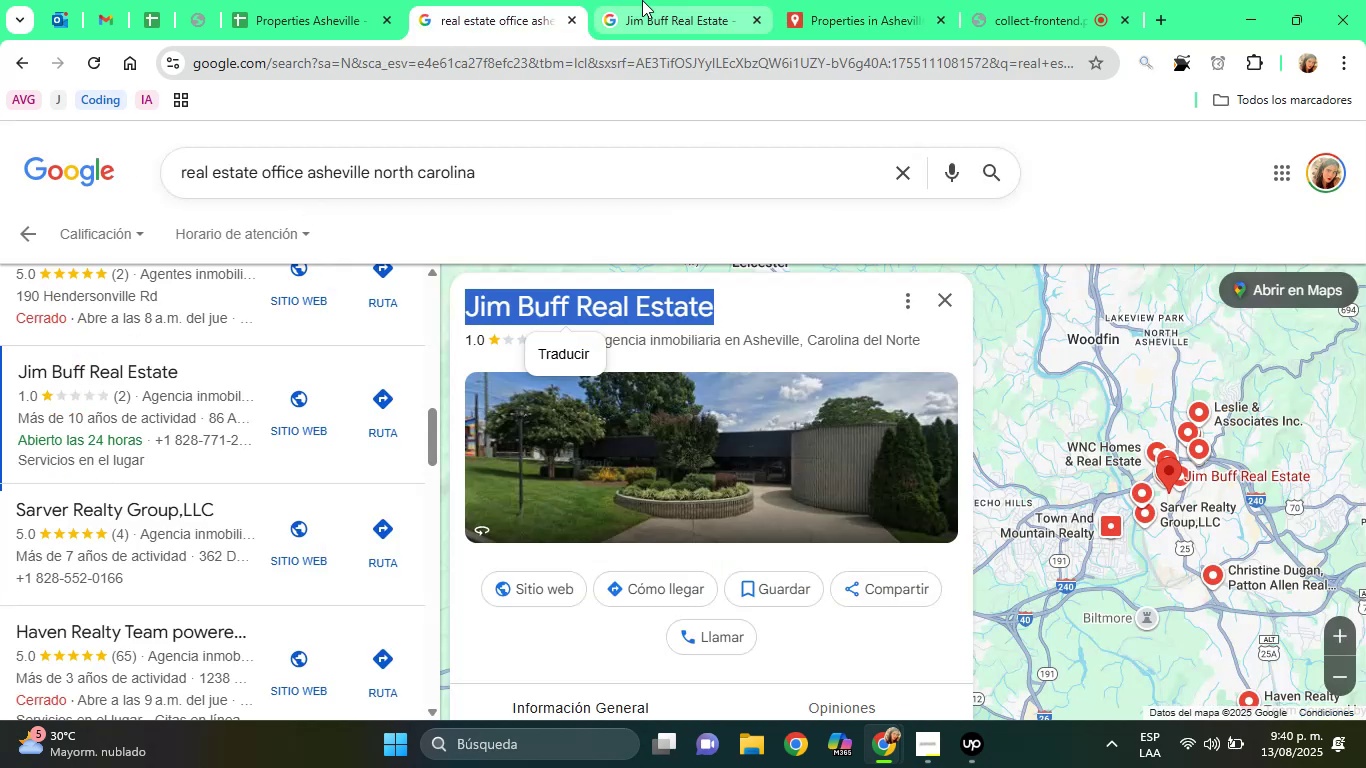 
left_click([642, 0])
 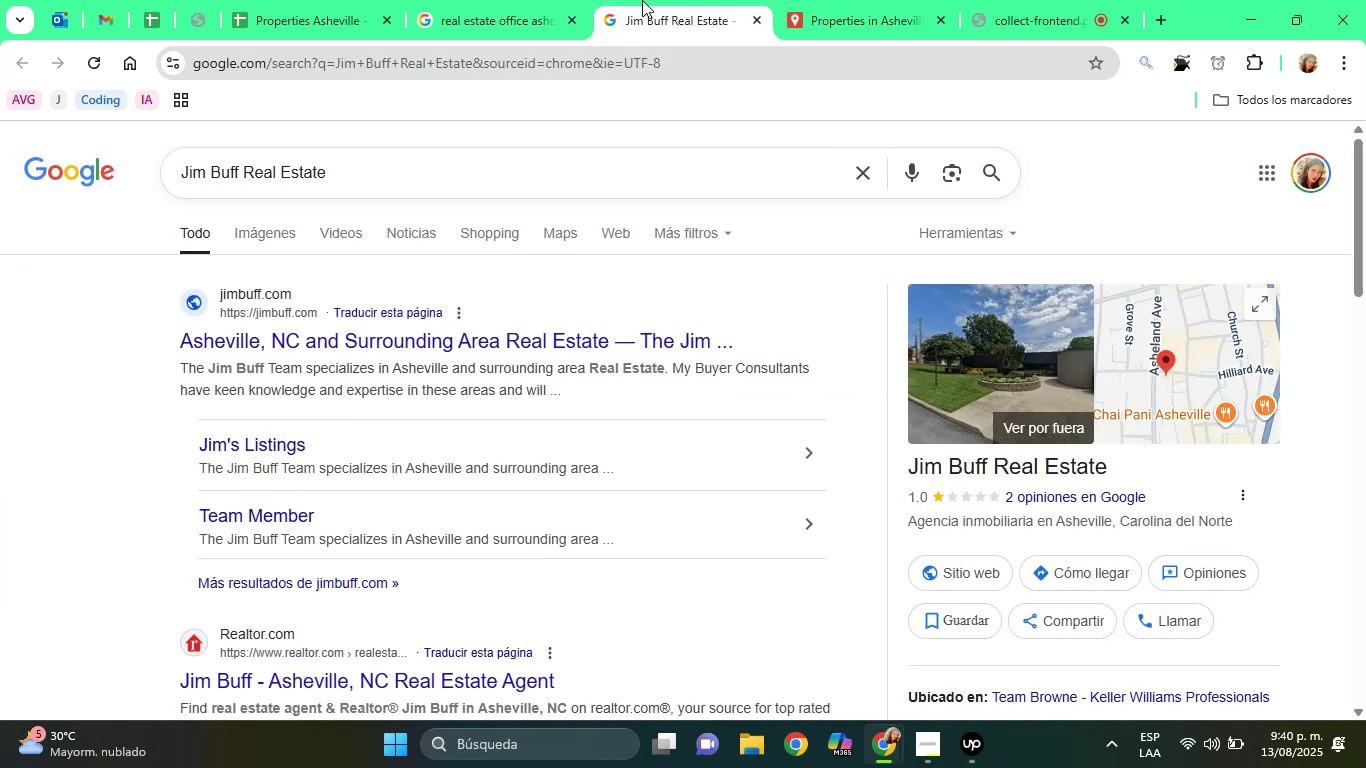 
left_click([516, 0])
 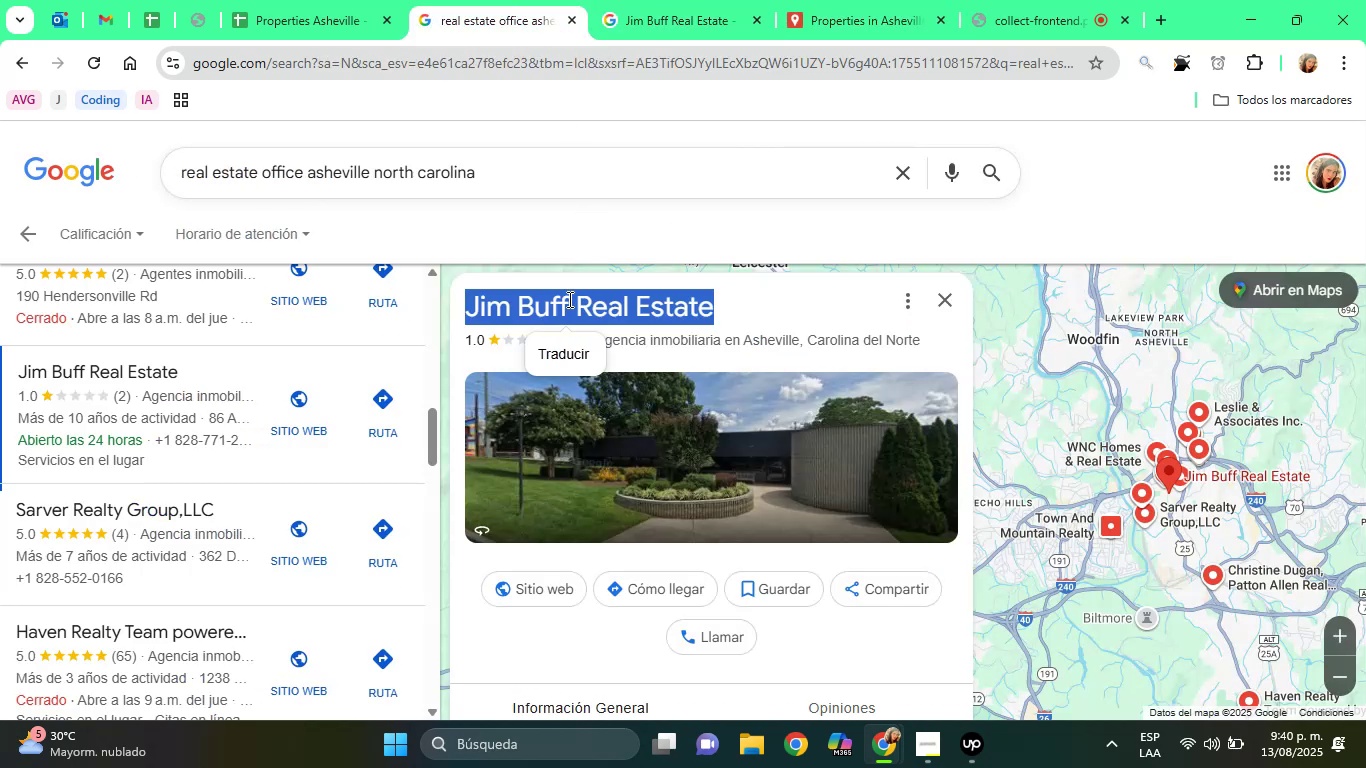 
double_click([568, 300])
 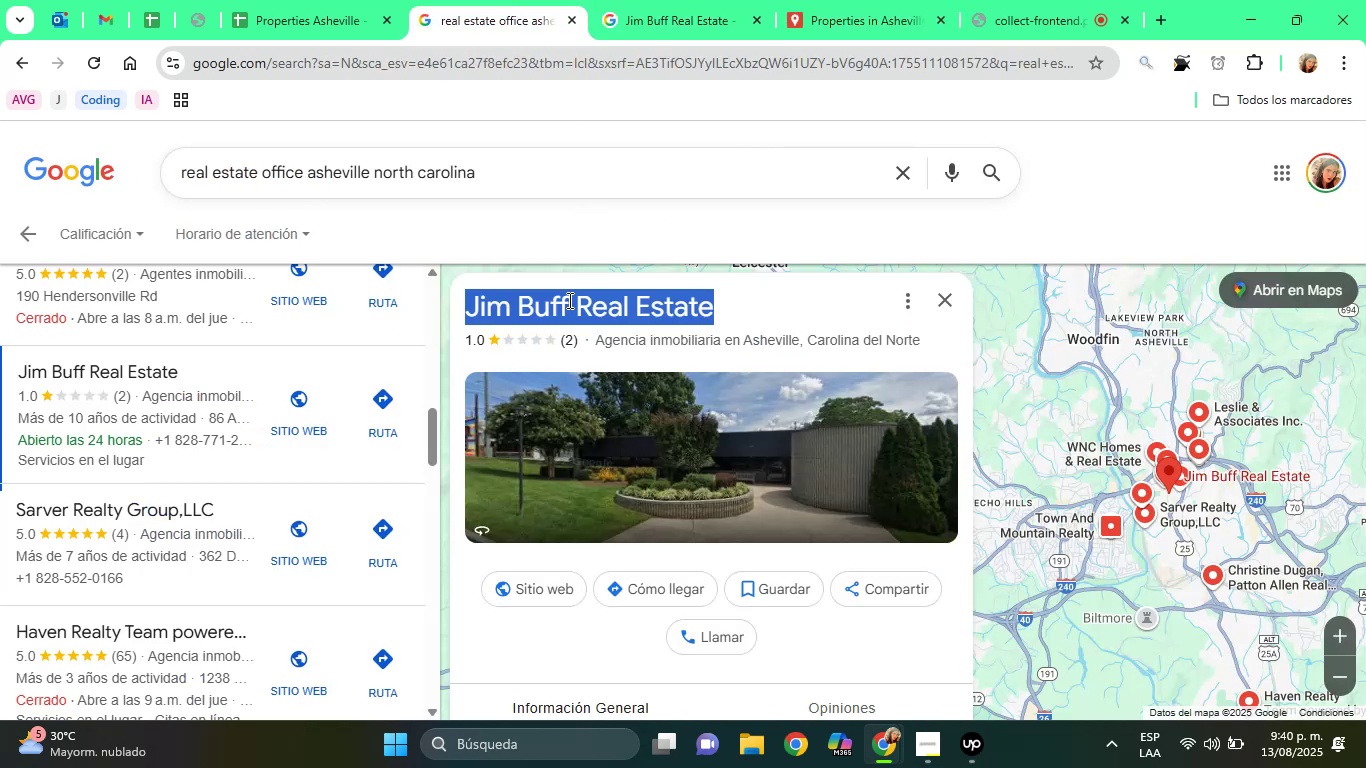 
triple_click([568, 300])
 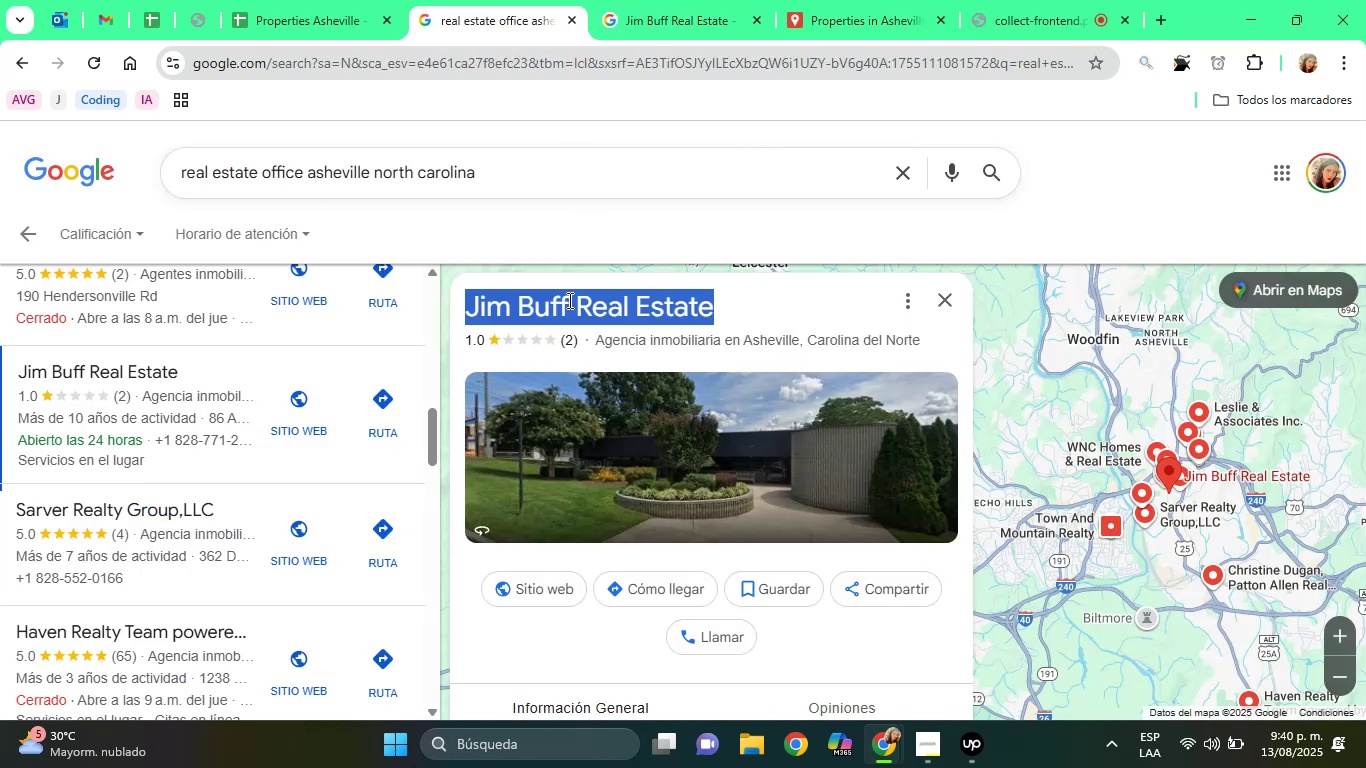 
right_click([568, 300])
 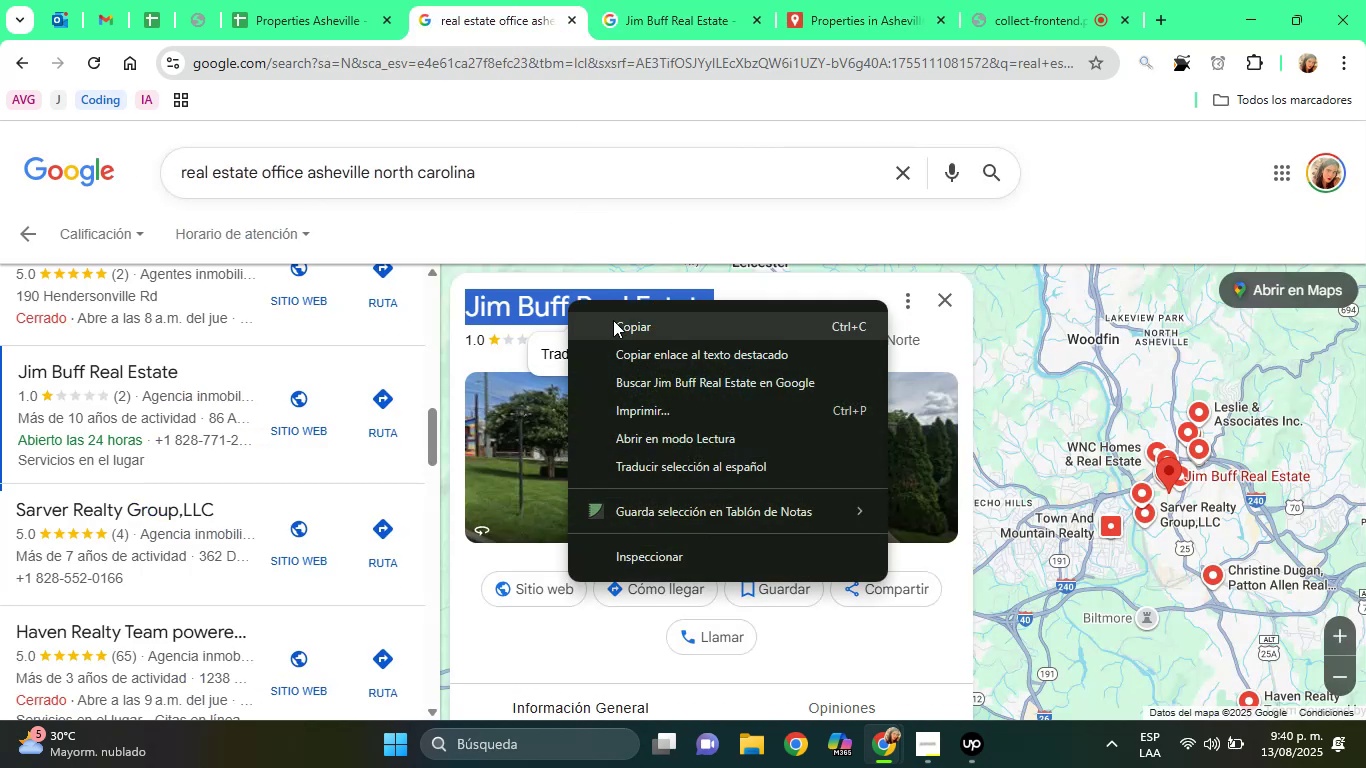 
left_click([613, 320])
 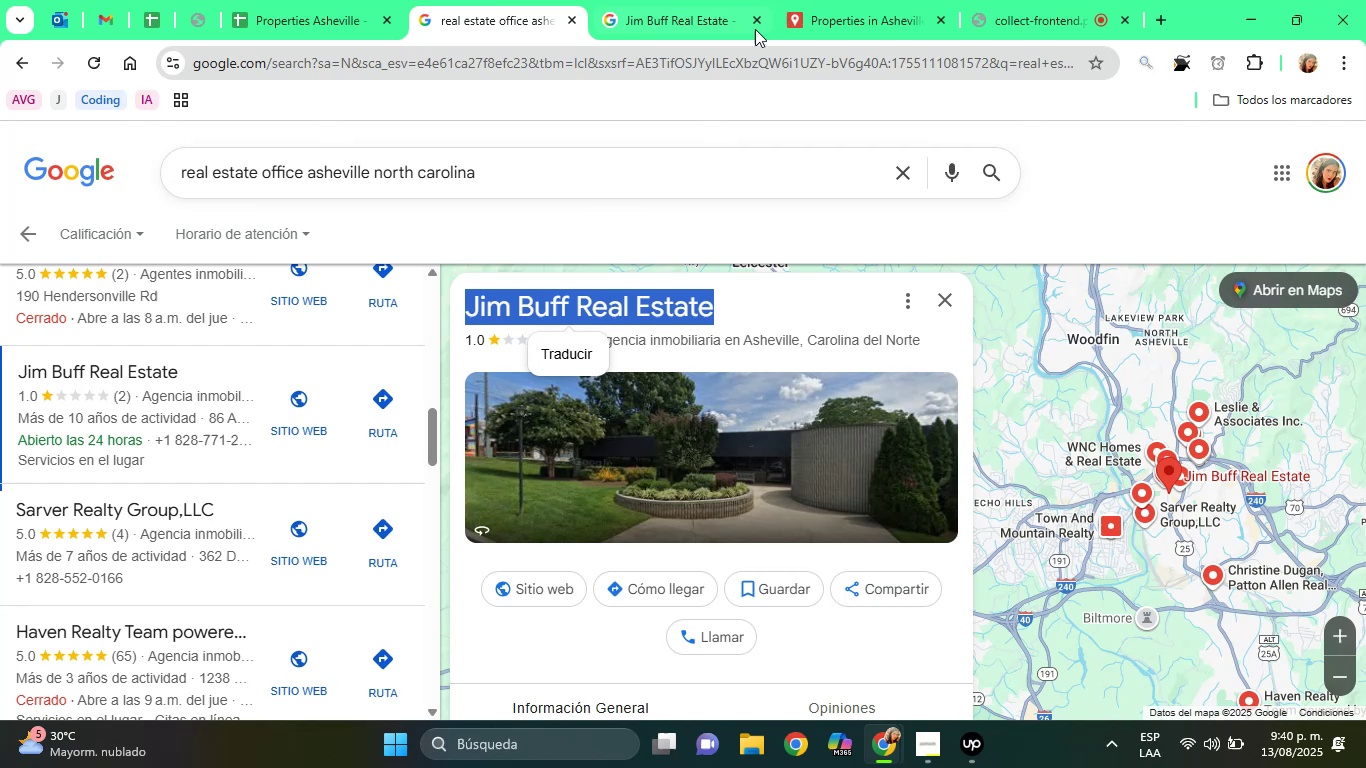 
left_click([700, 0])
 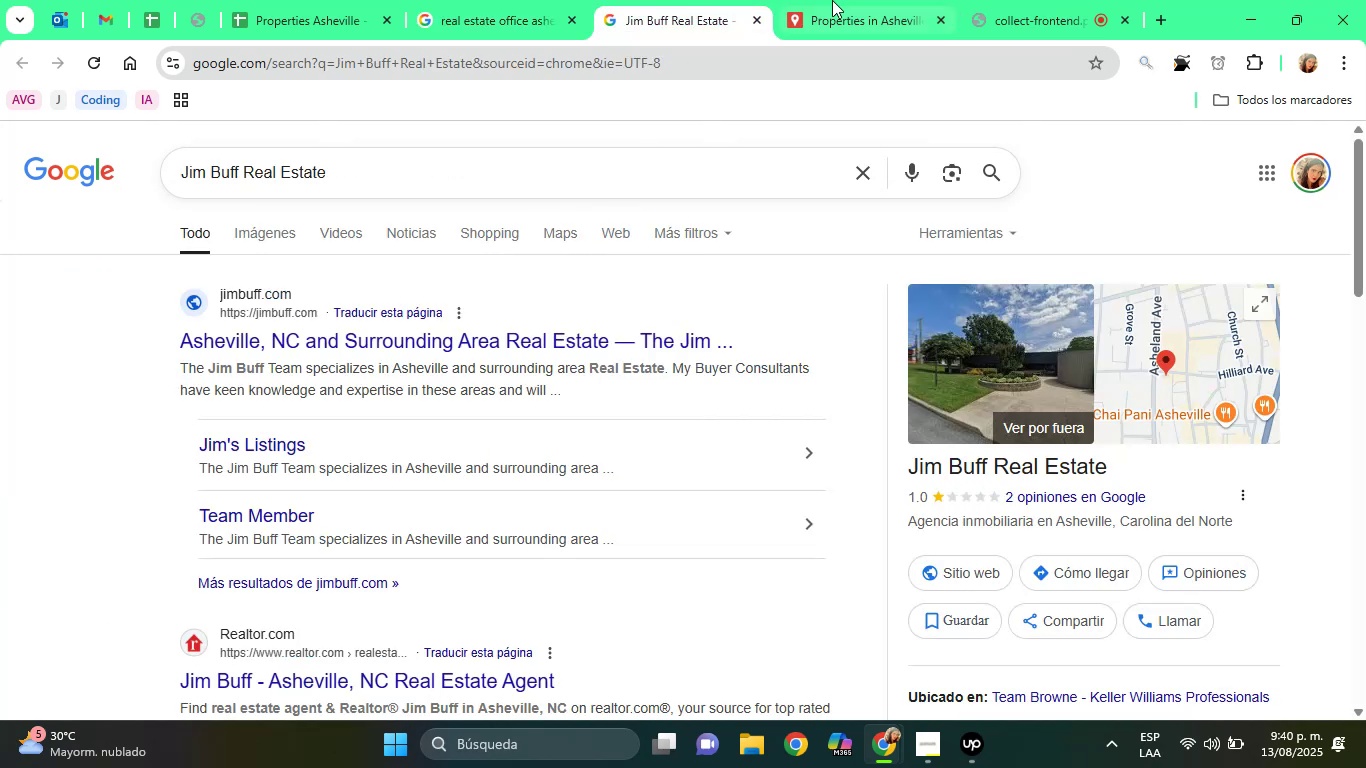 
left_click([832, 0])
 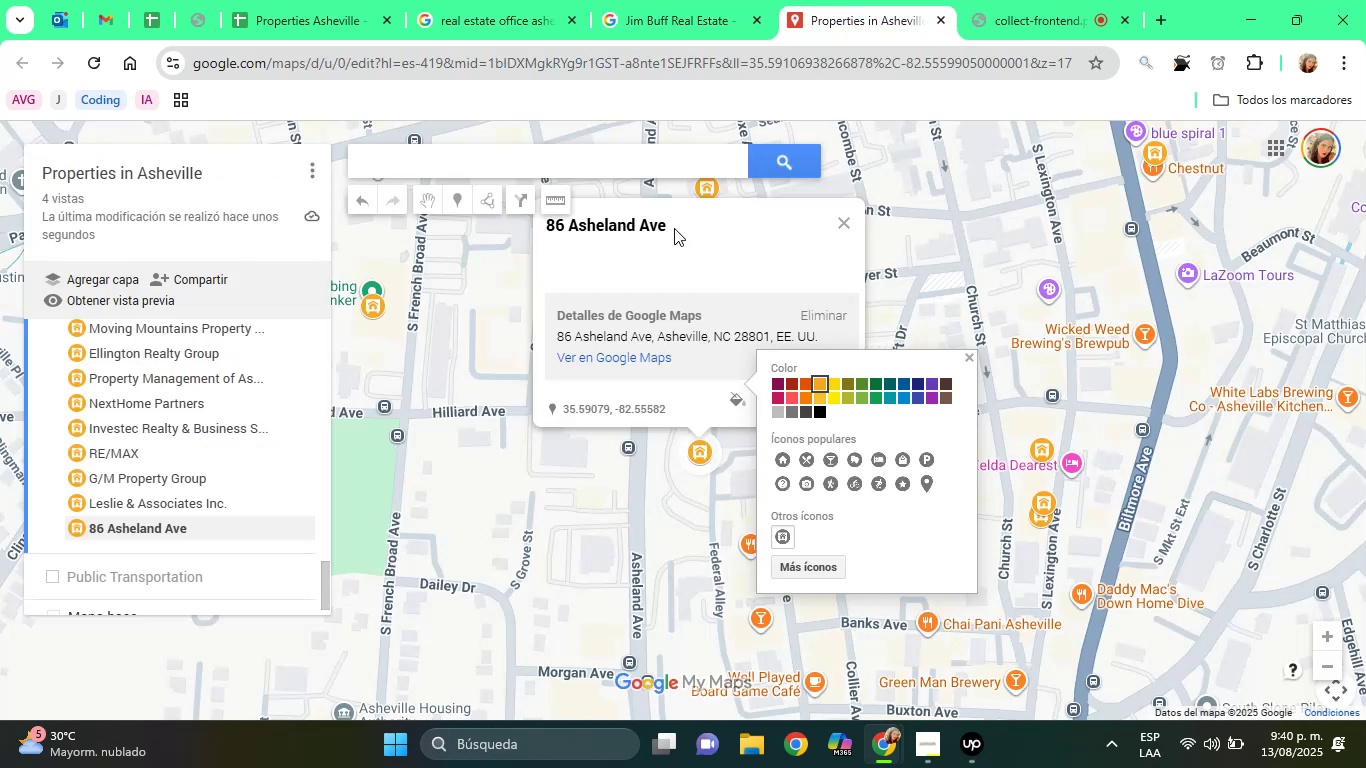 
left_click([661, 244])
 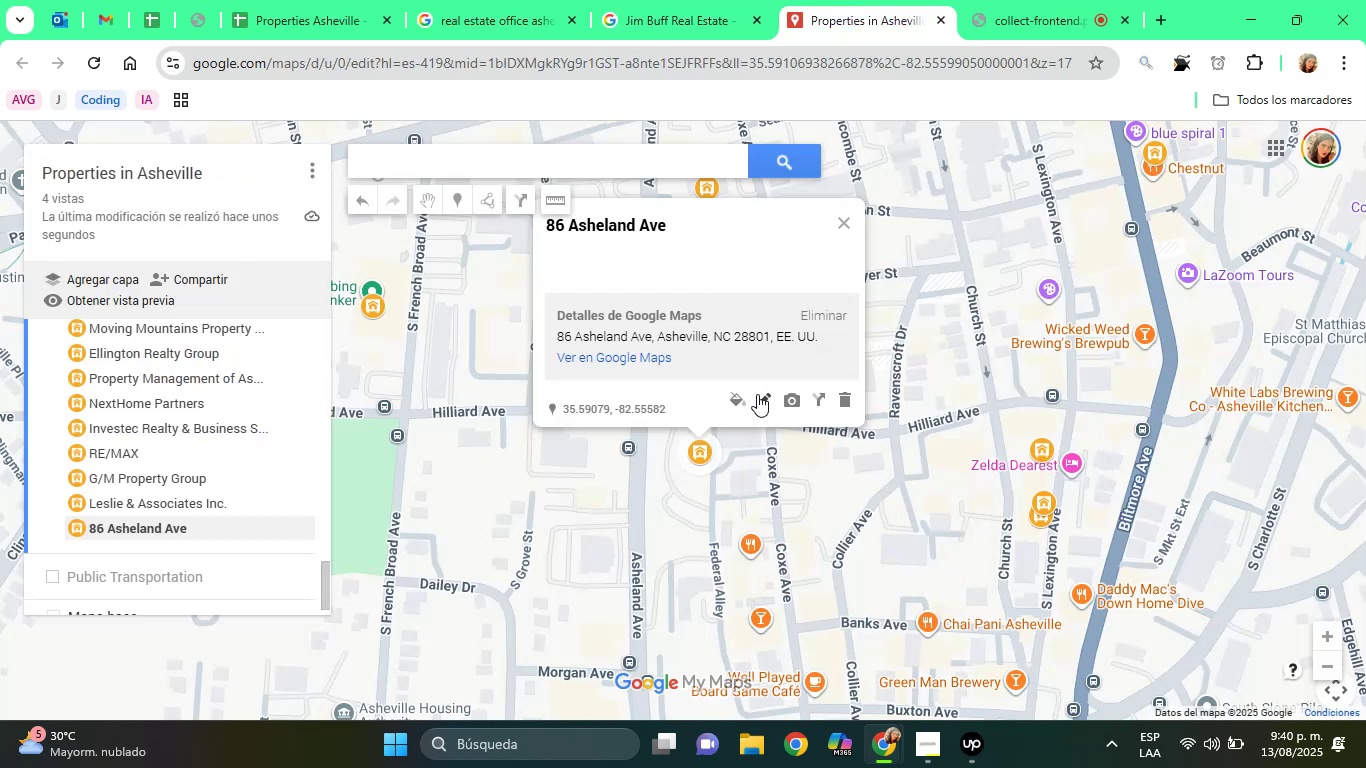 
left_click([757, 394])
 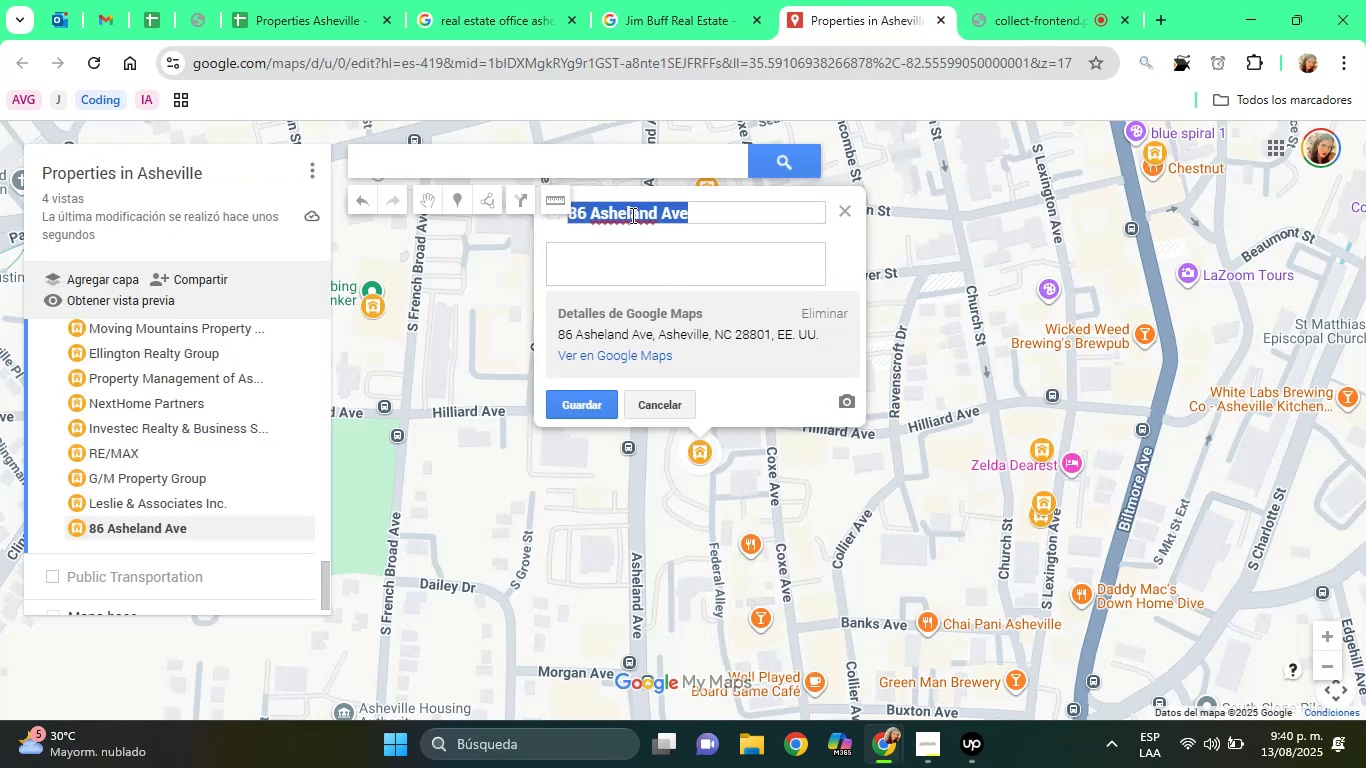 
right_click([631, 214])
 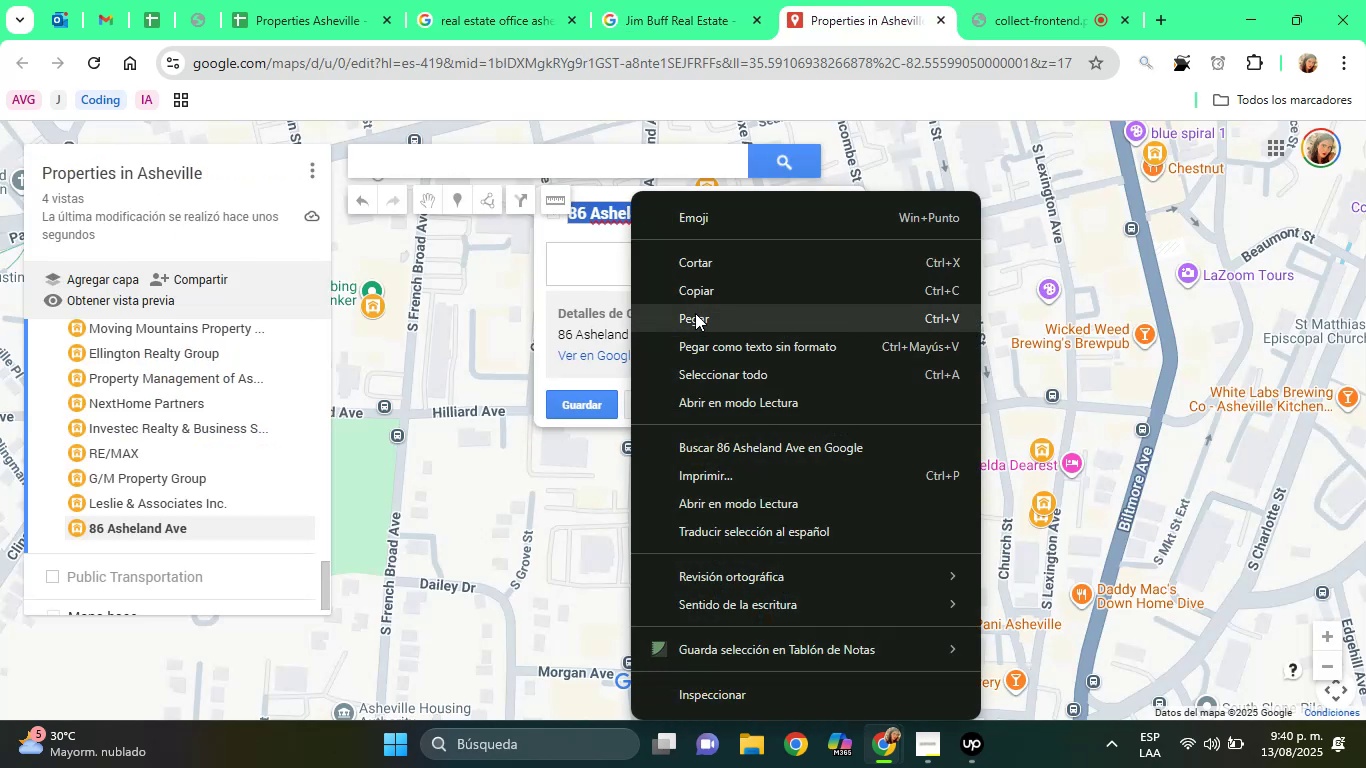 
left_click([695, 312])
 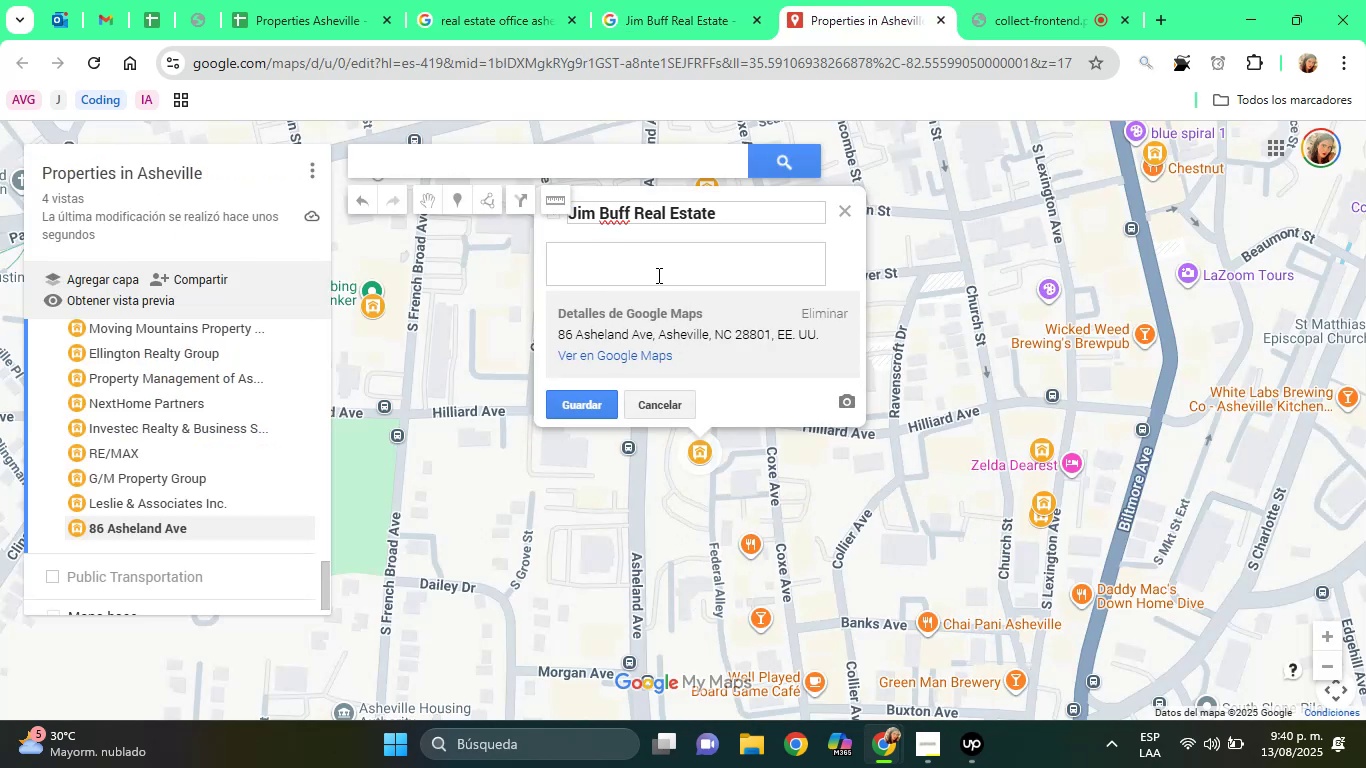 
left_click([657, 275])
 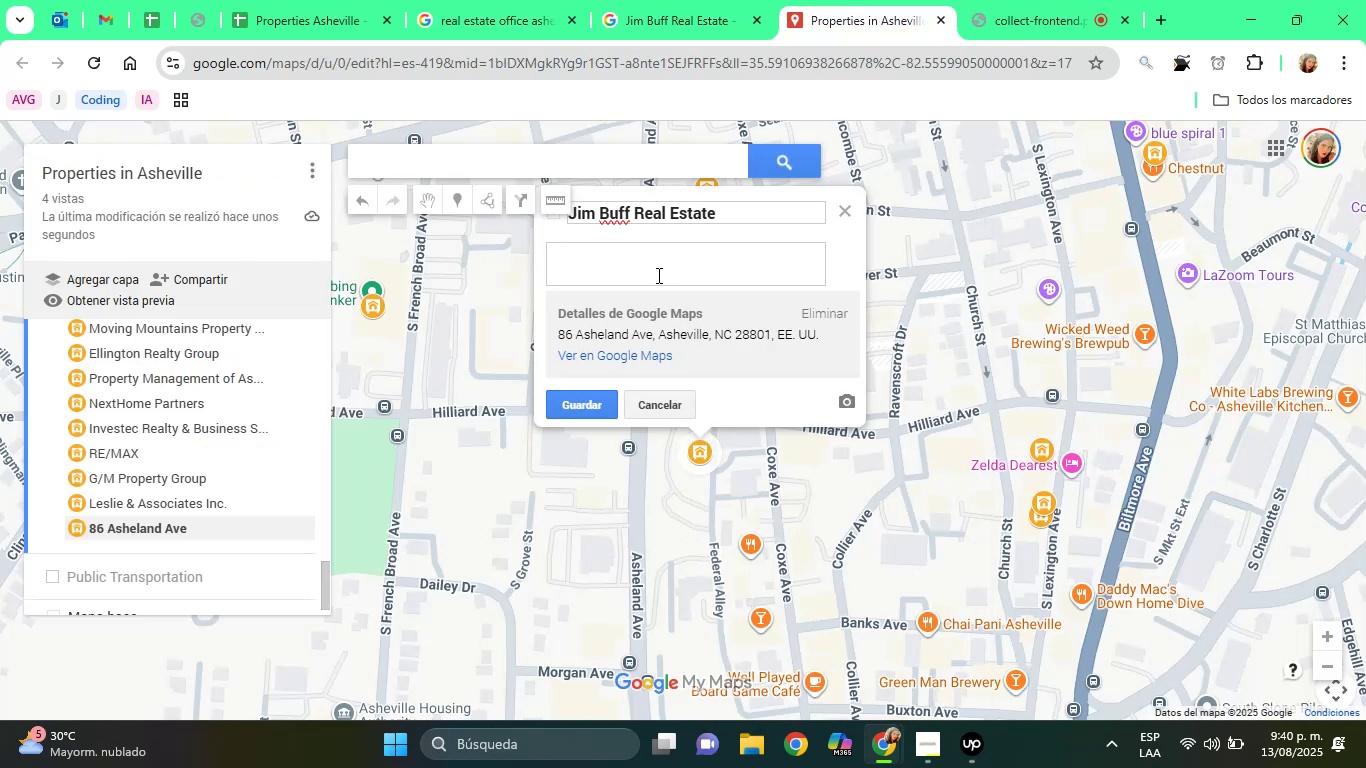 
type(Agency Office)
 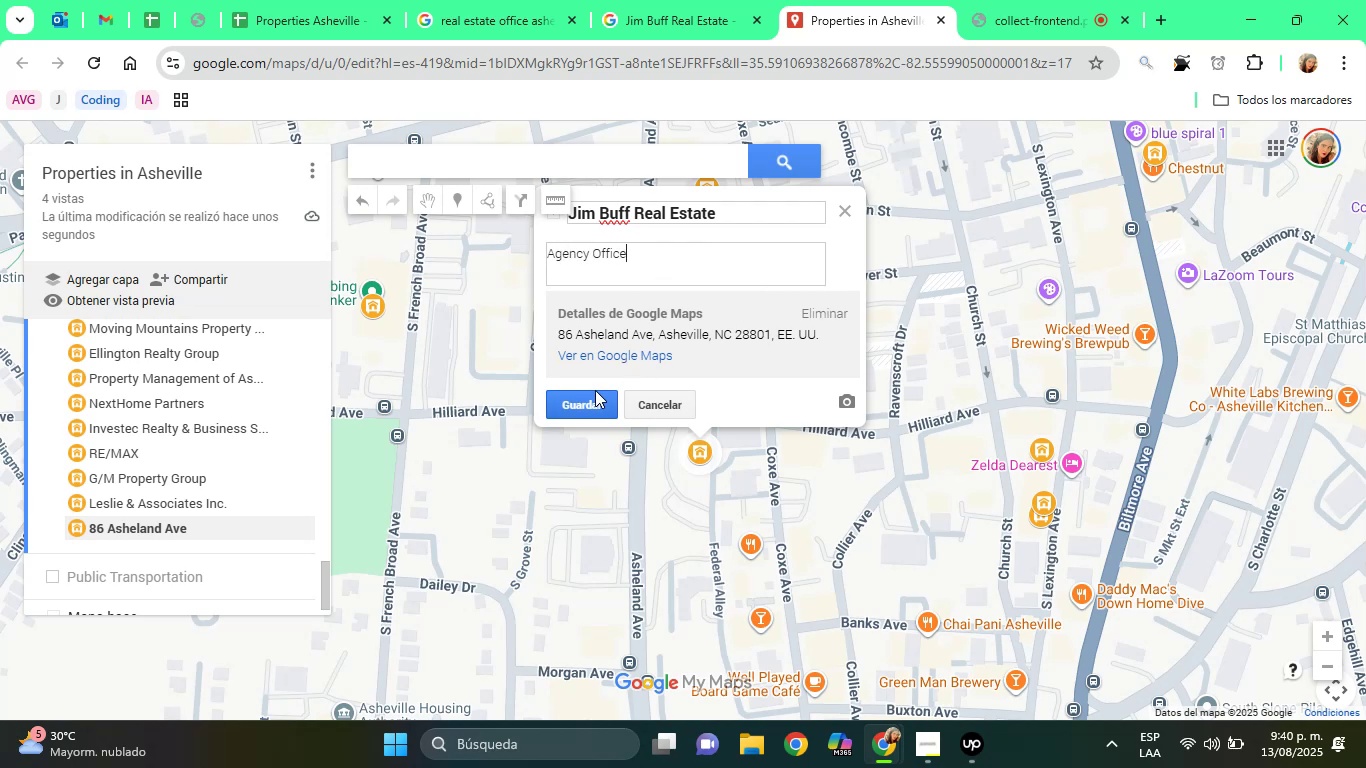 
left_click([592, 395])
 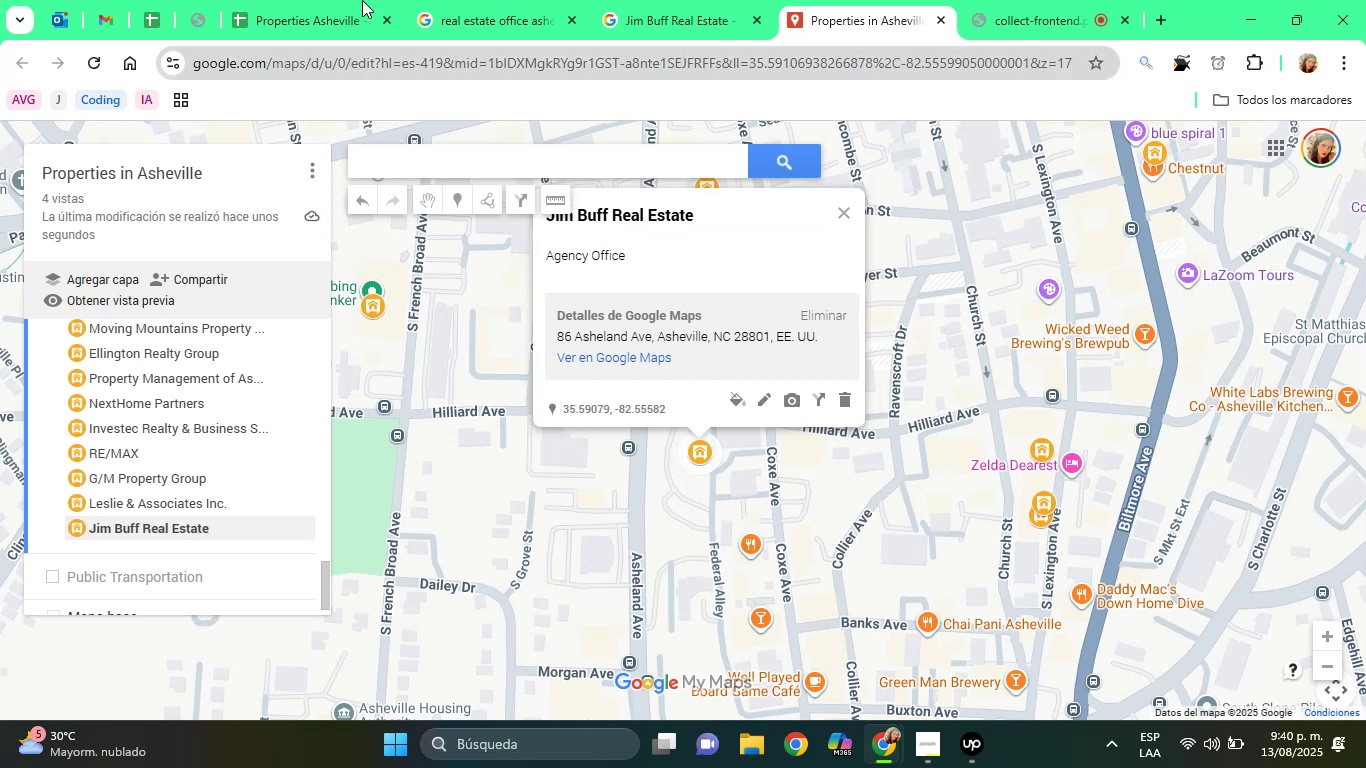 
left_click([307, 0])
 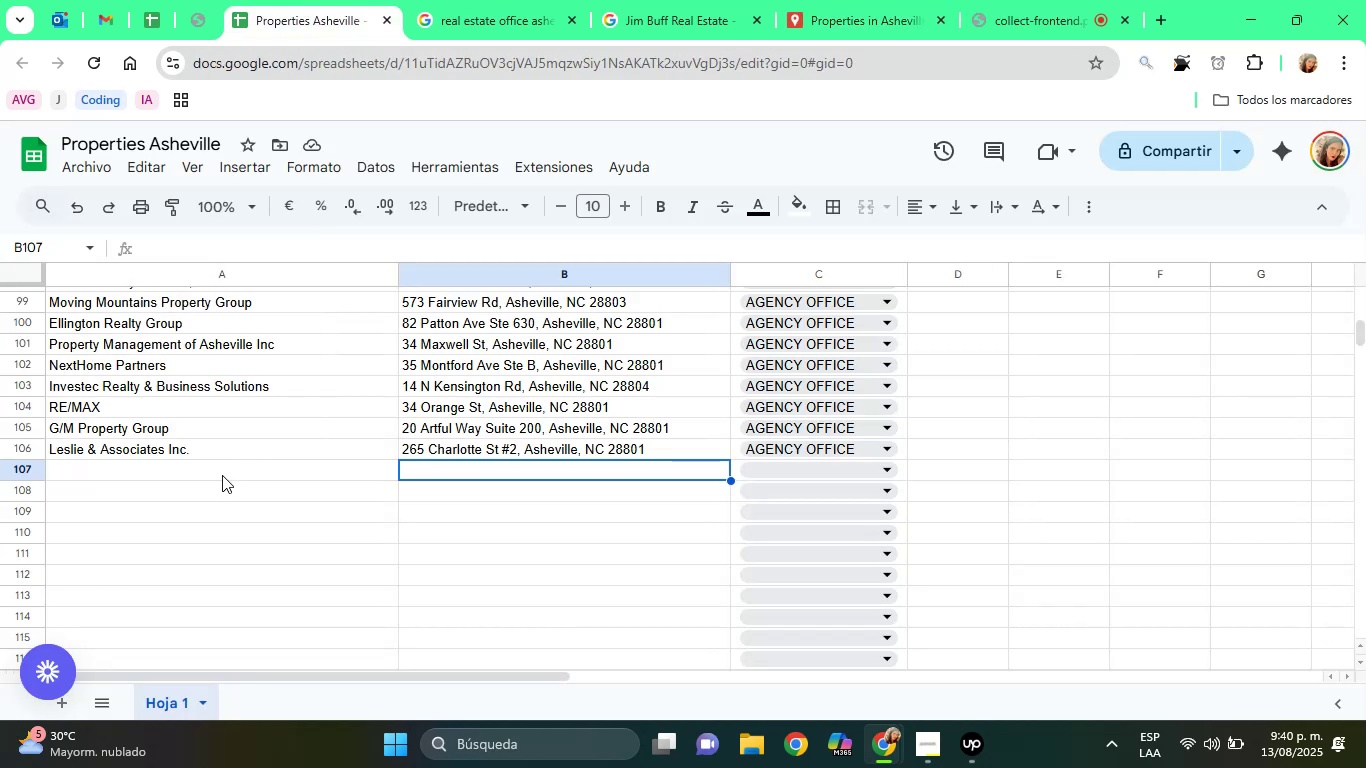 
left_click([222, 475])
 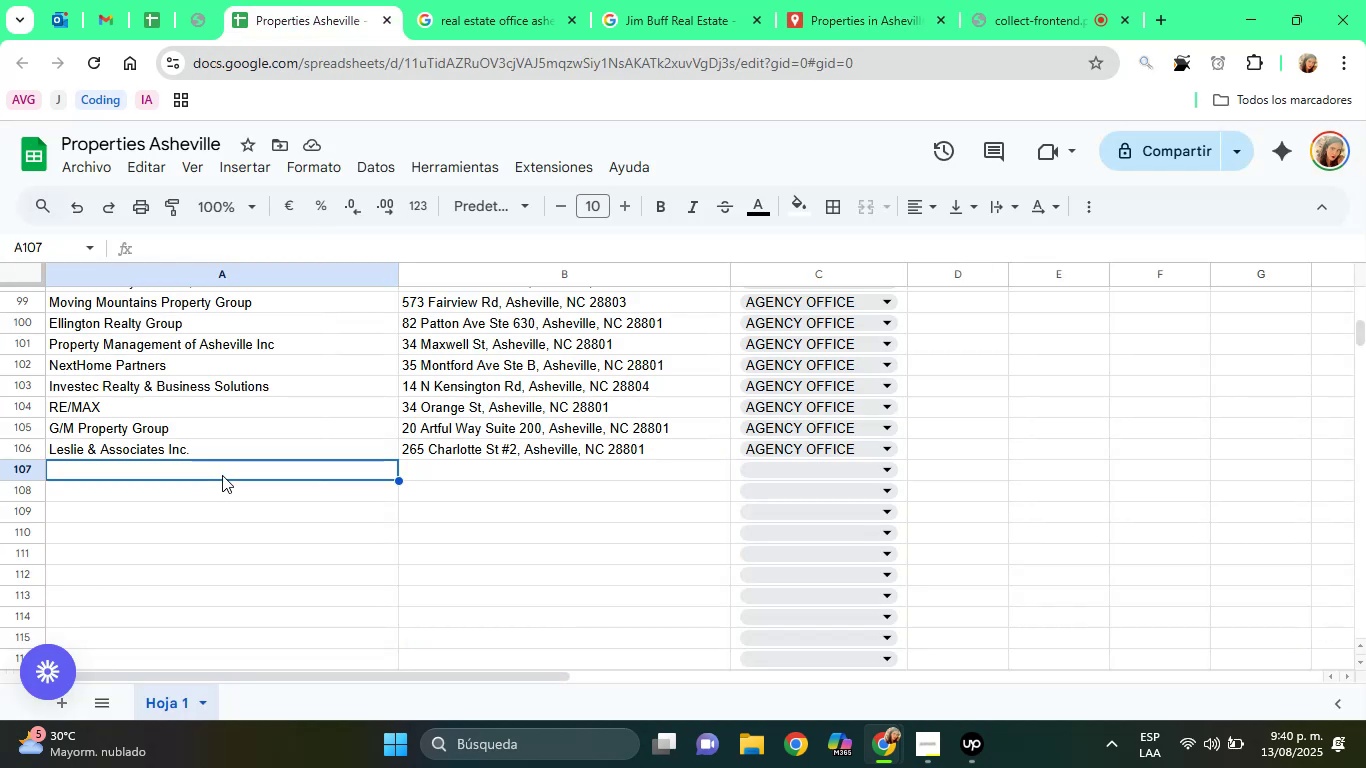 
right_click([222, 475])
 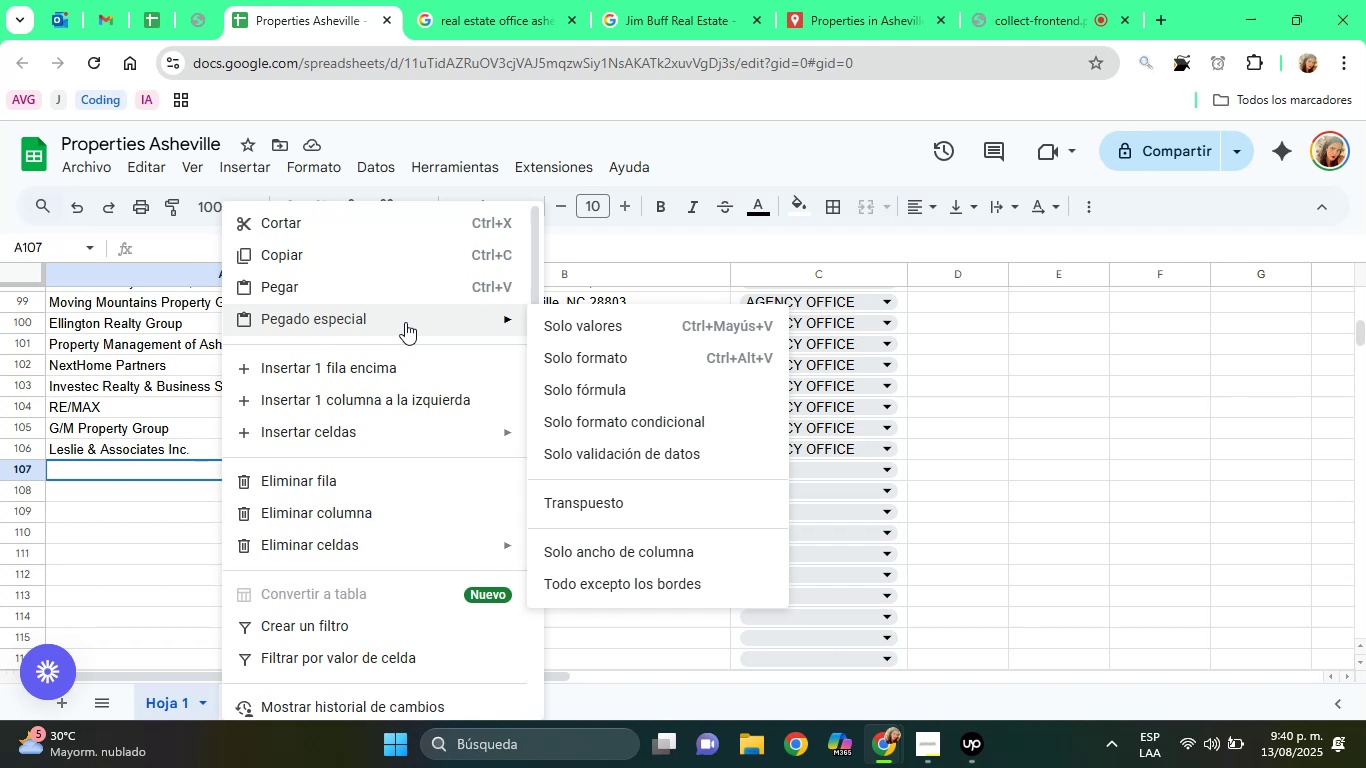 
left_click([602, 316])
 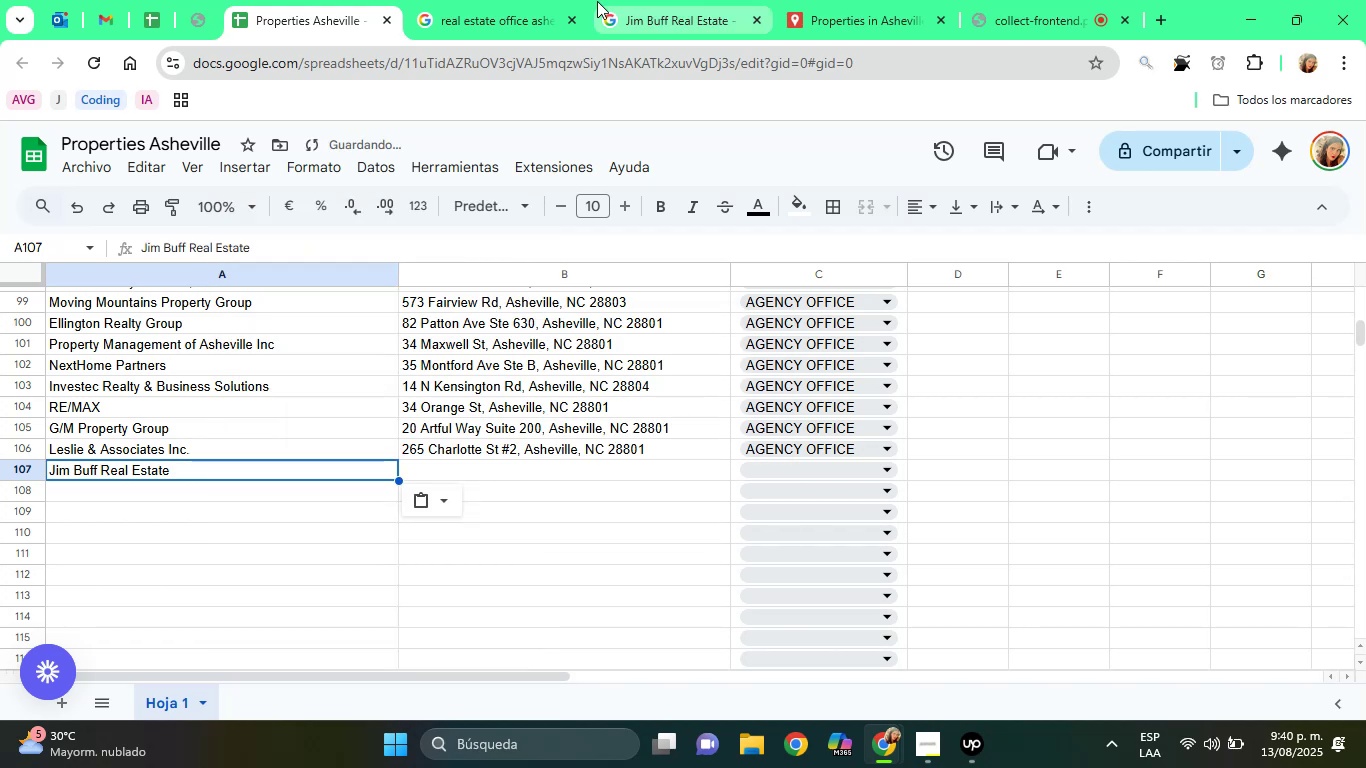 
left_click([560, 0])
 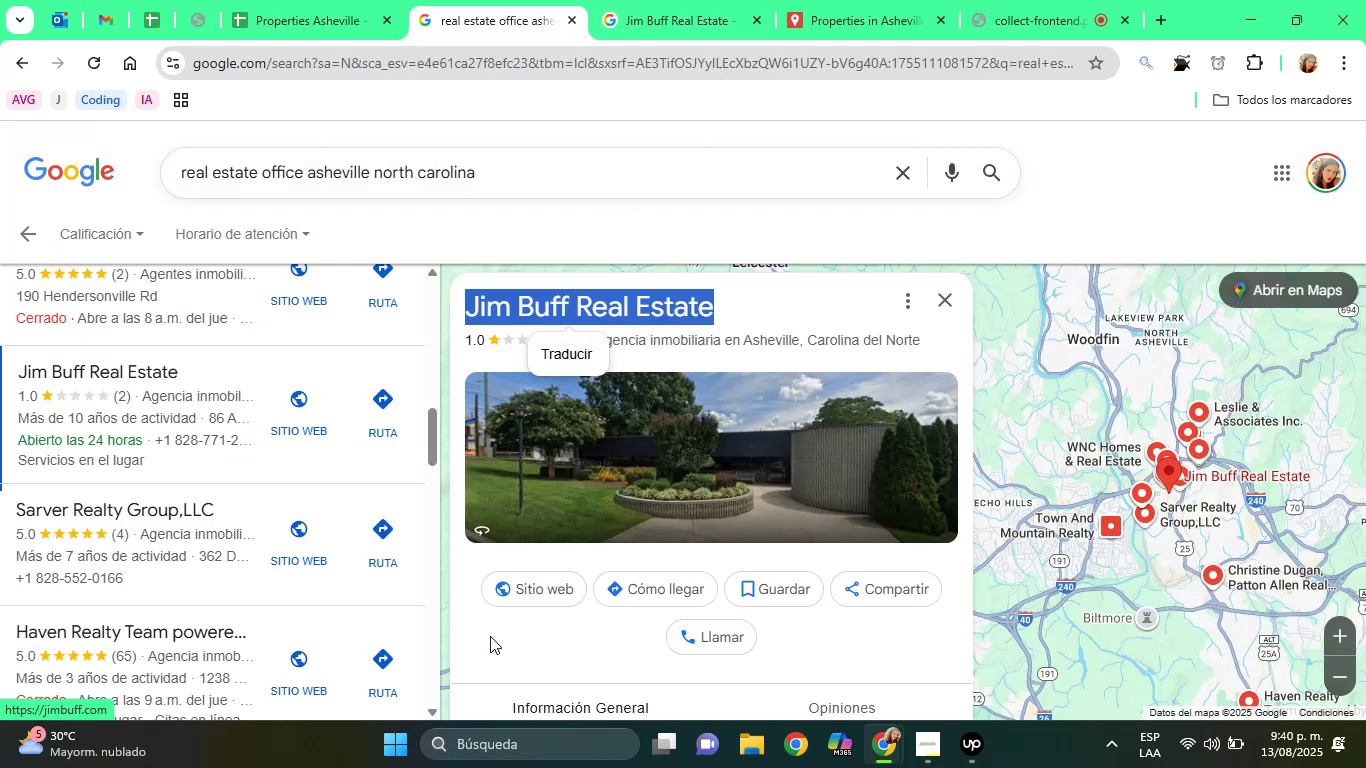 
left_click([490, 646])
 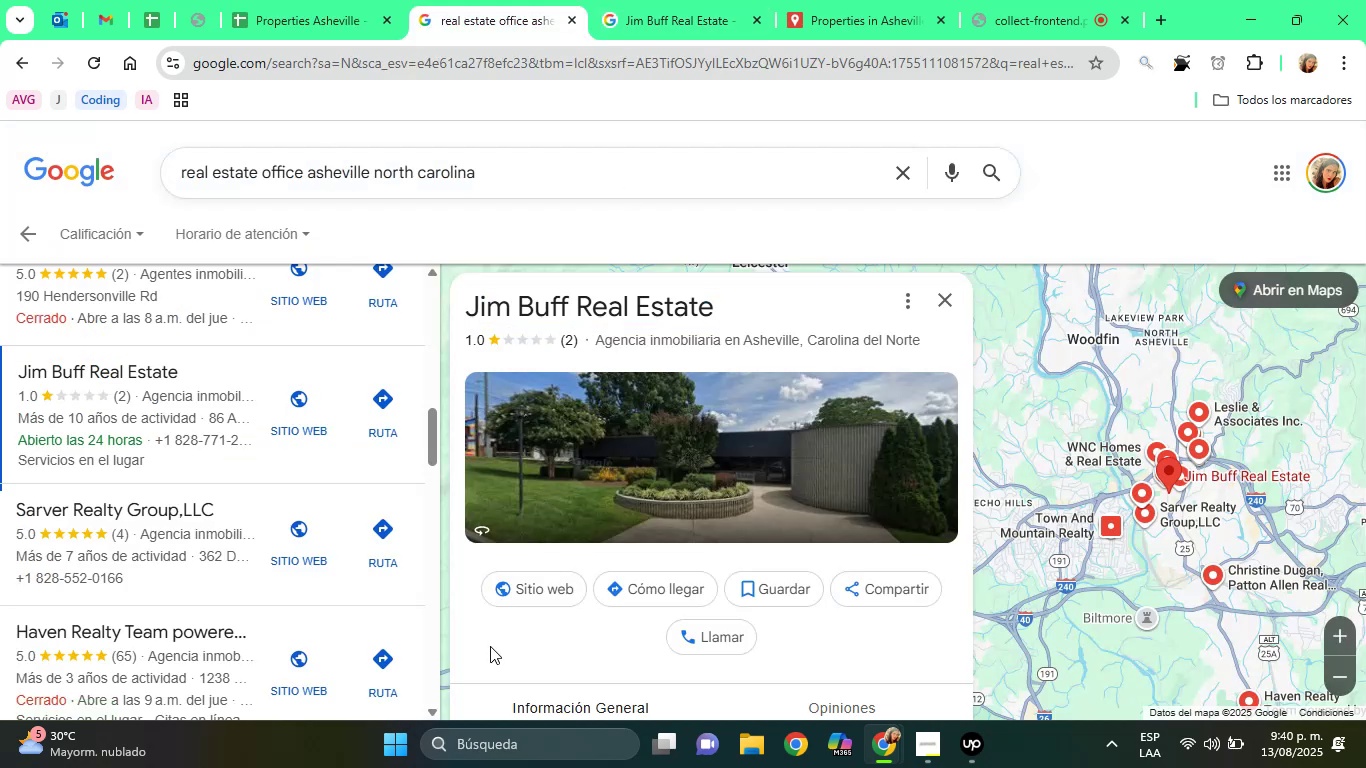 
key(ArrowDown)
 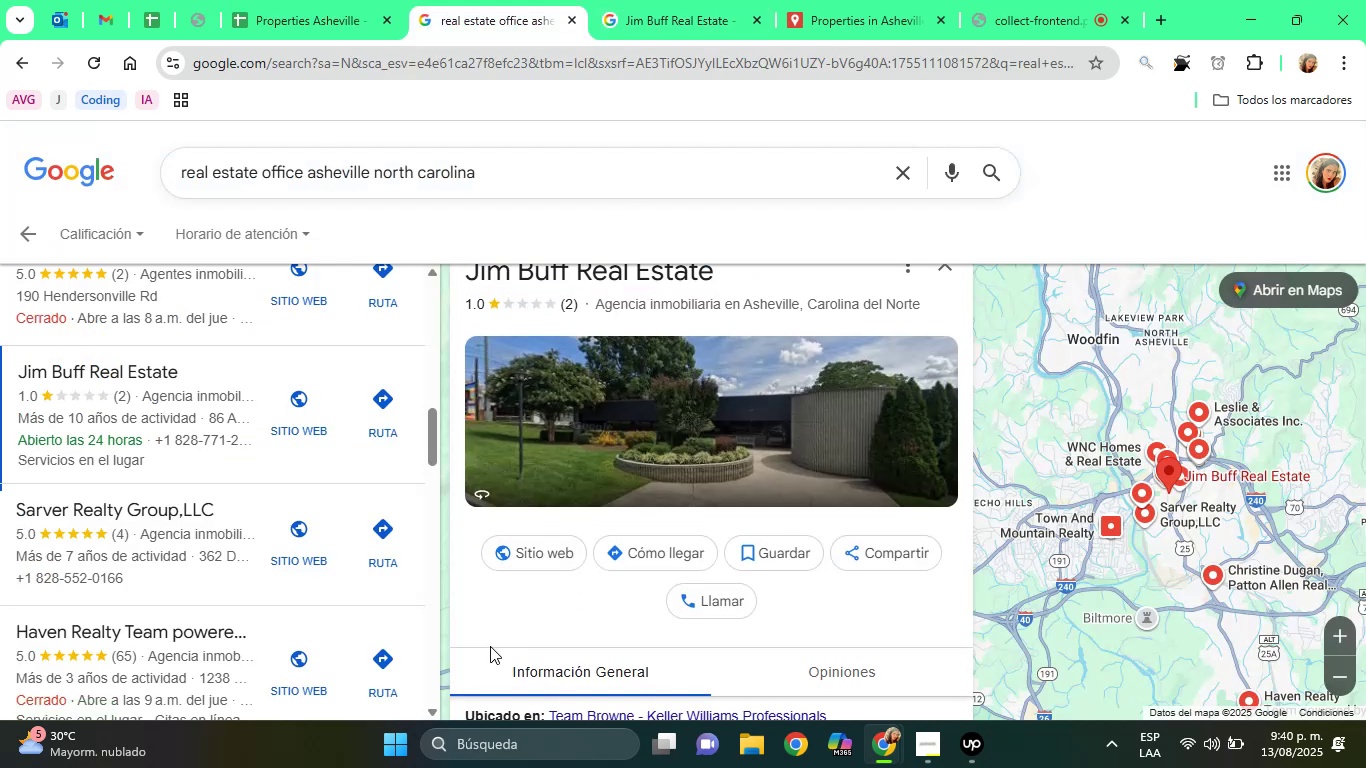 
key(ArrowDown)
 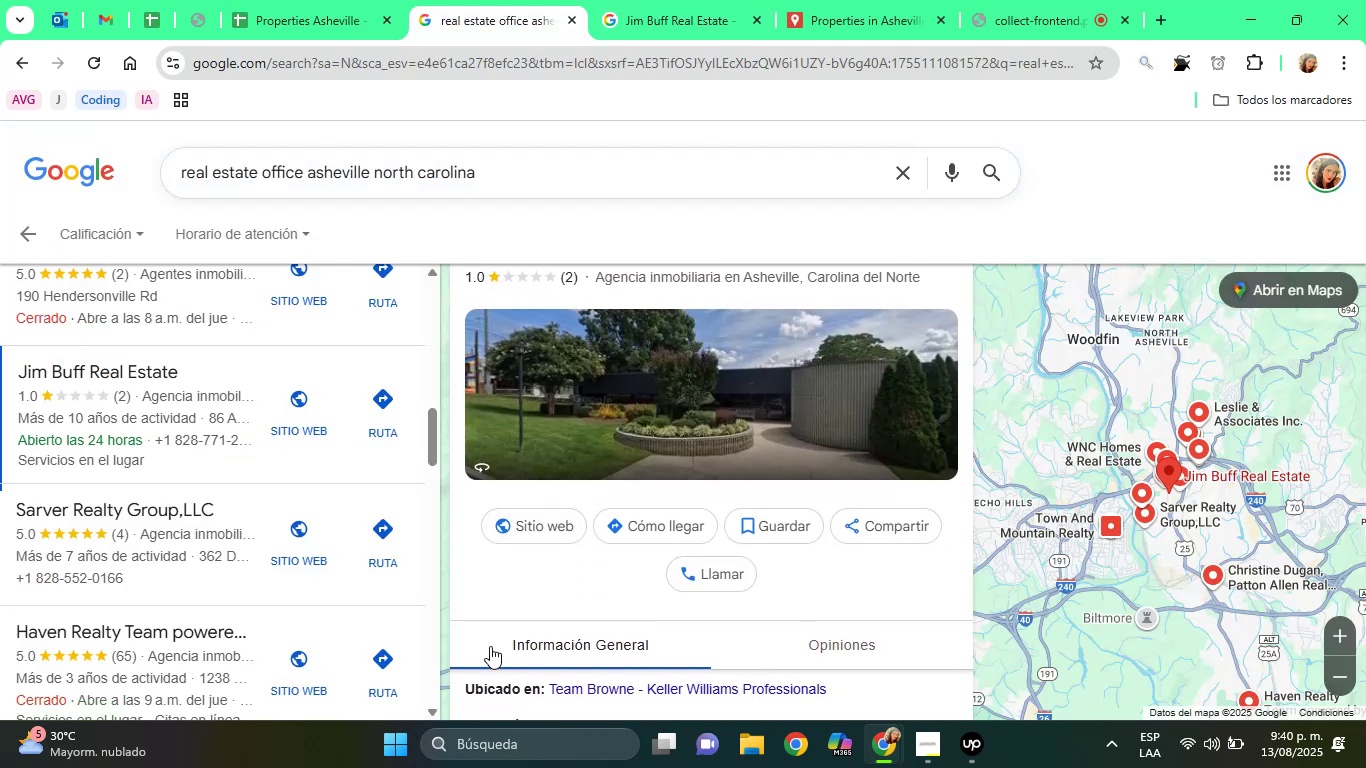 
key(ArrowDown)
 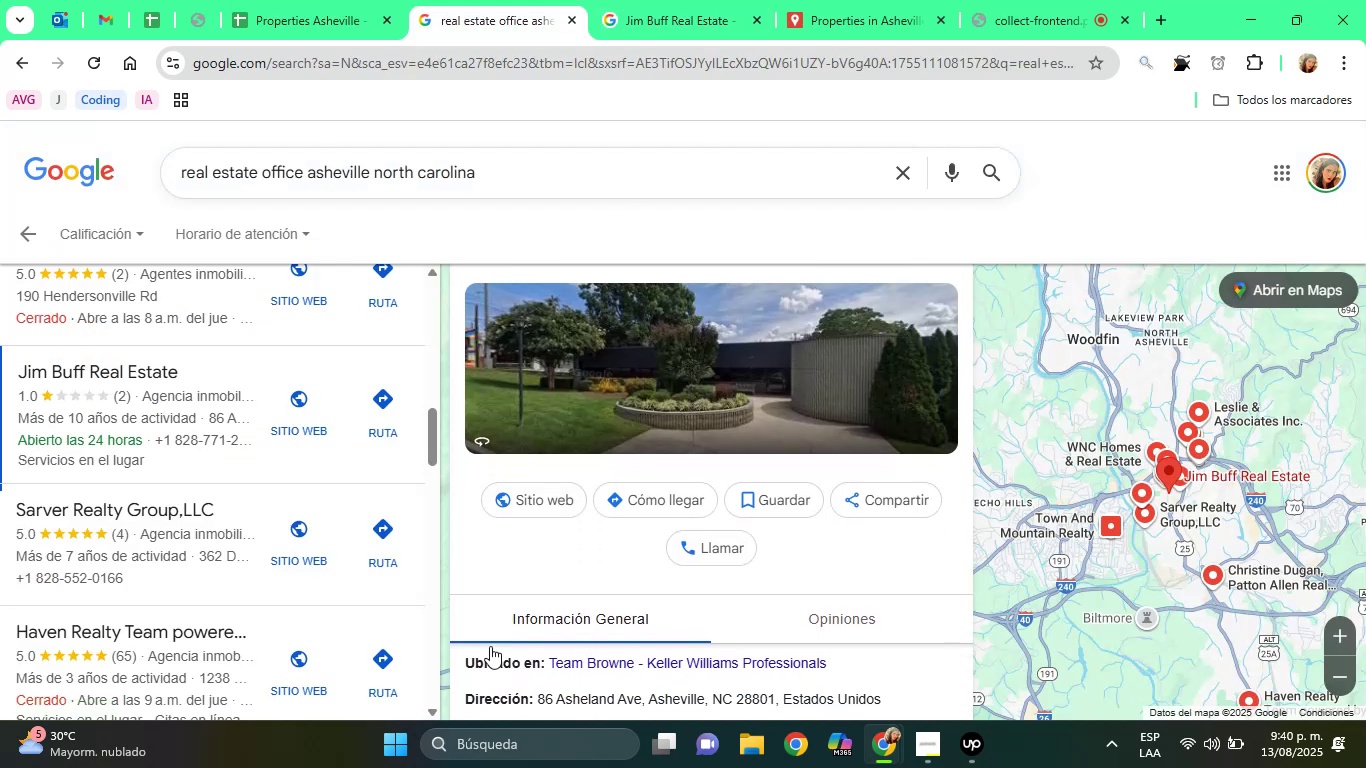 
key(ArrowDown)
 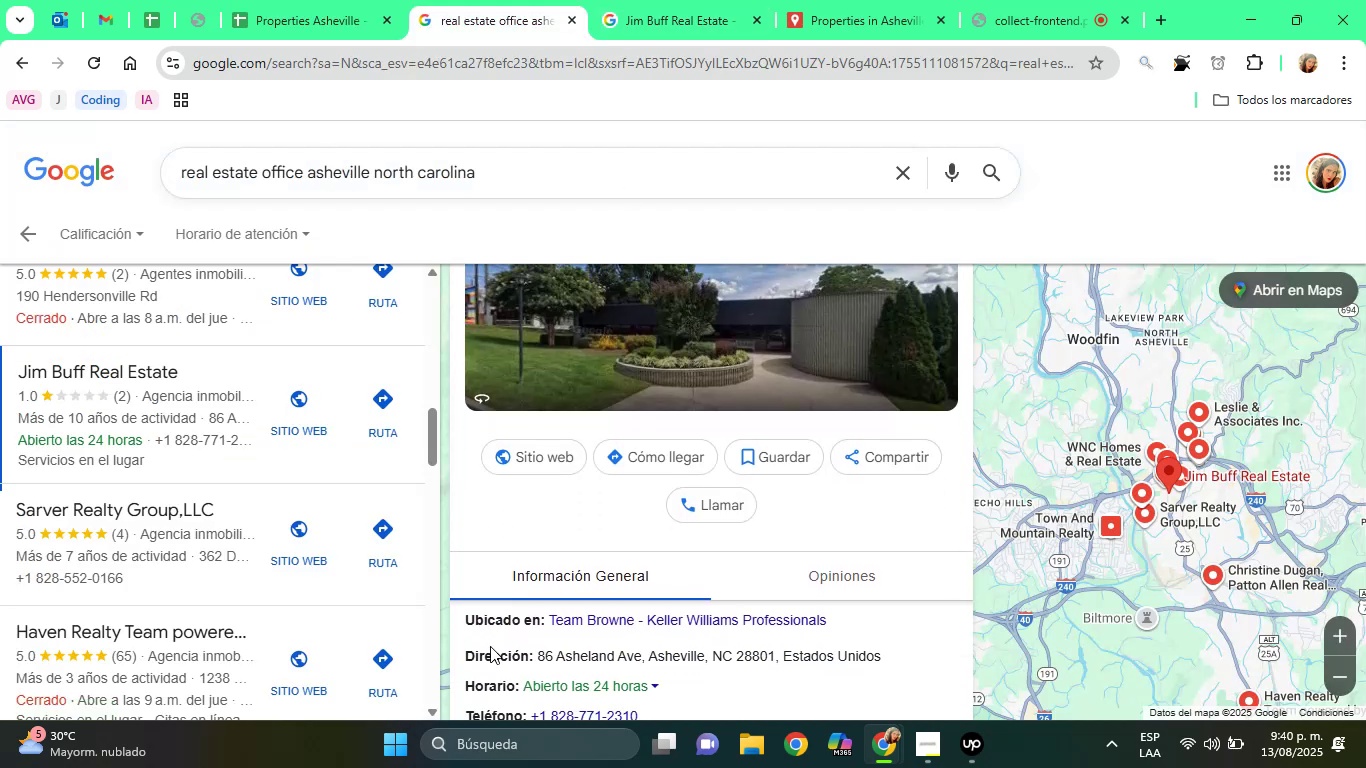 
key(ArrowDown)
 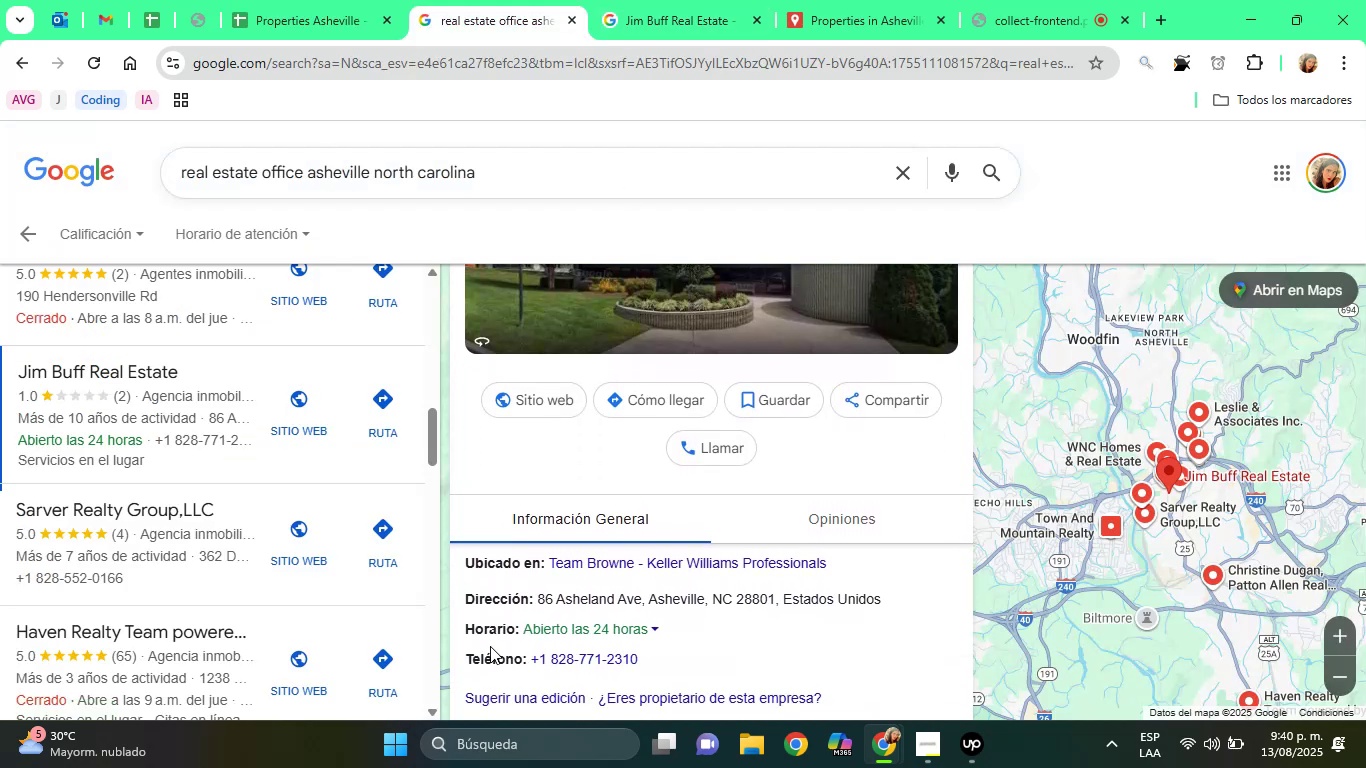 
key(ArrowDown)
 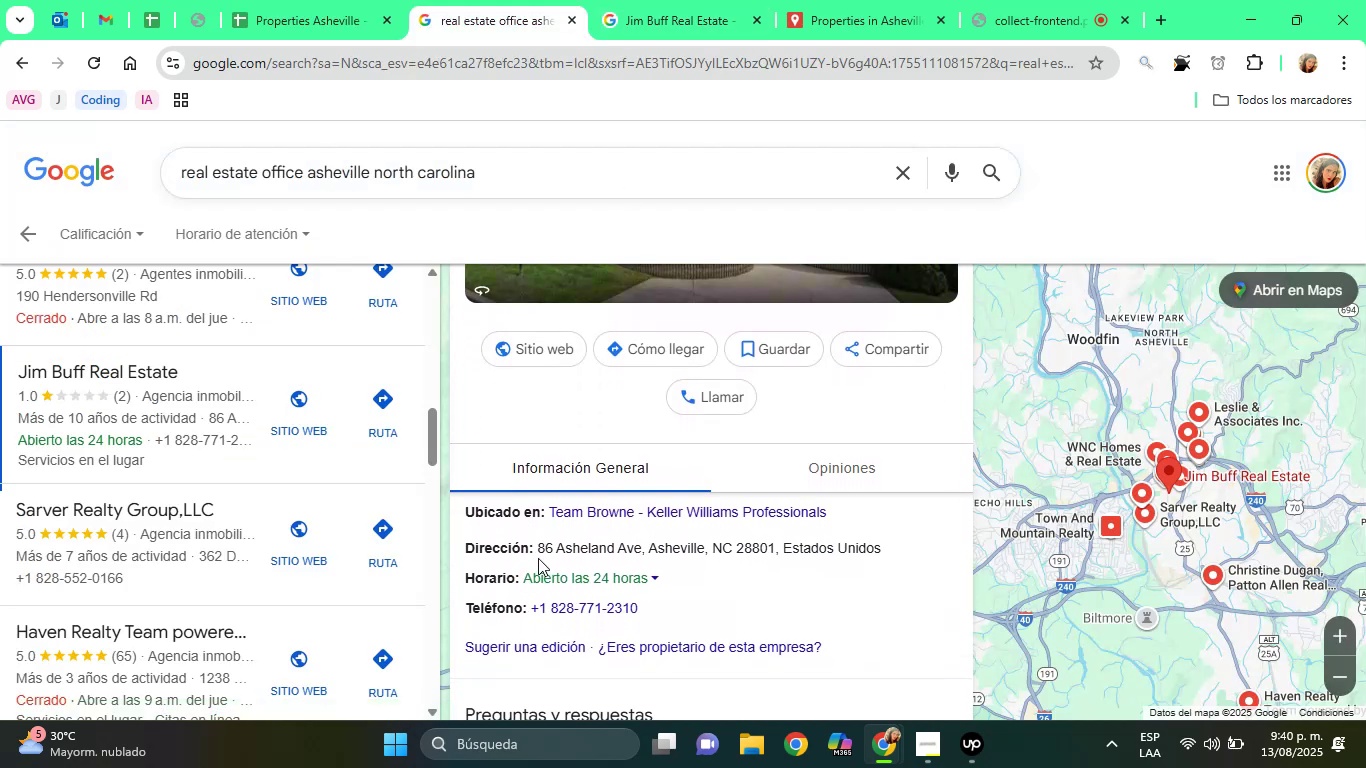 
left_click_drag(start_coordinate=[538, 550], to_coordinate=[775, 537])
 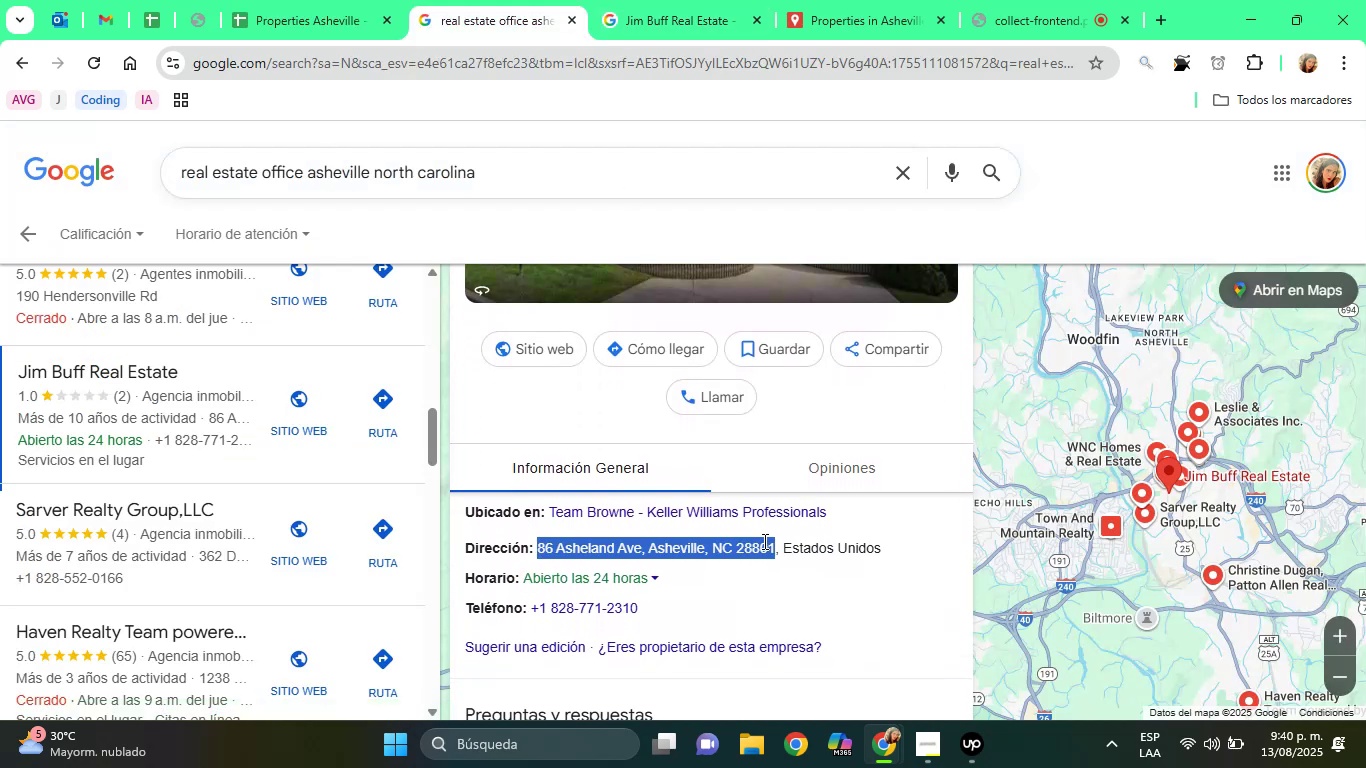 
right_click([763, 541])
 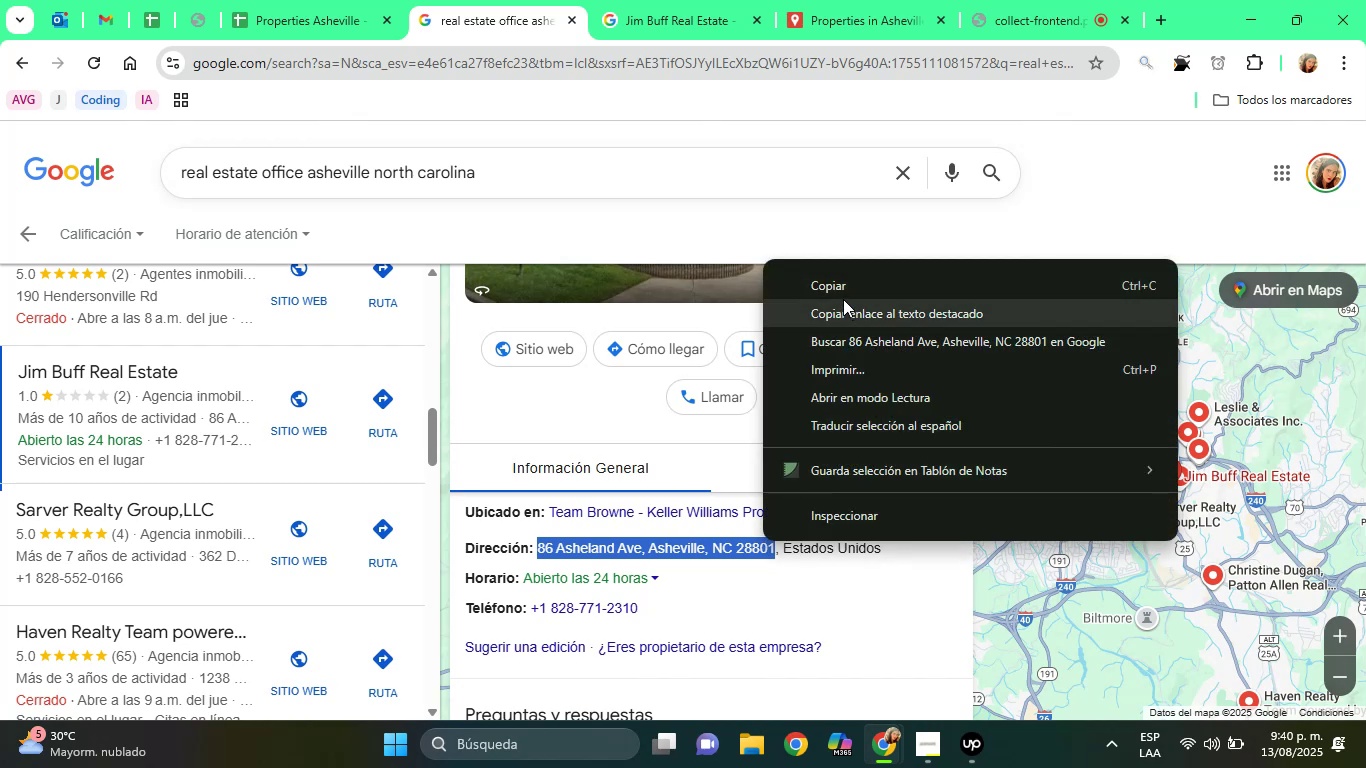 
left_click([840, 289])
 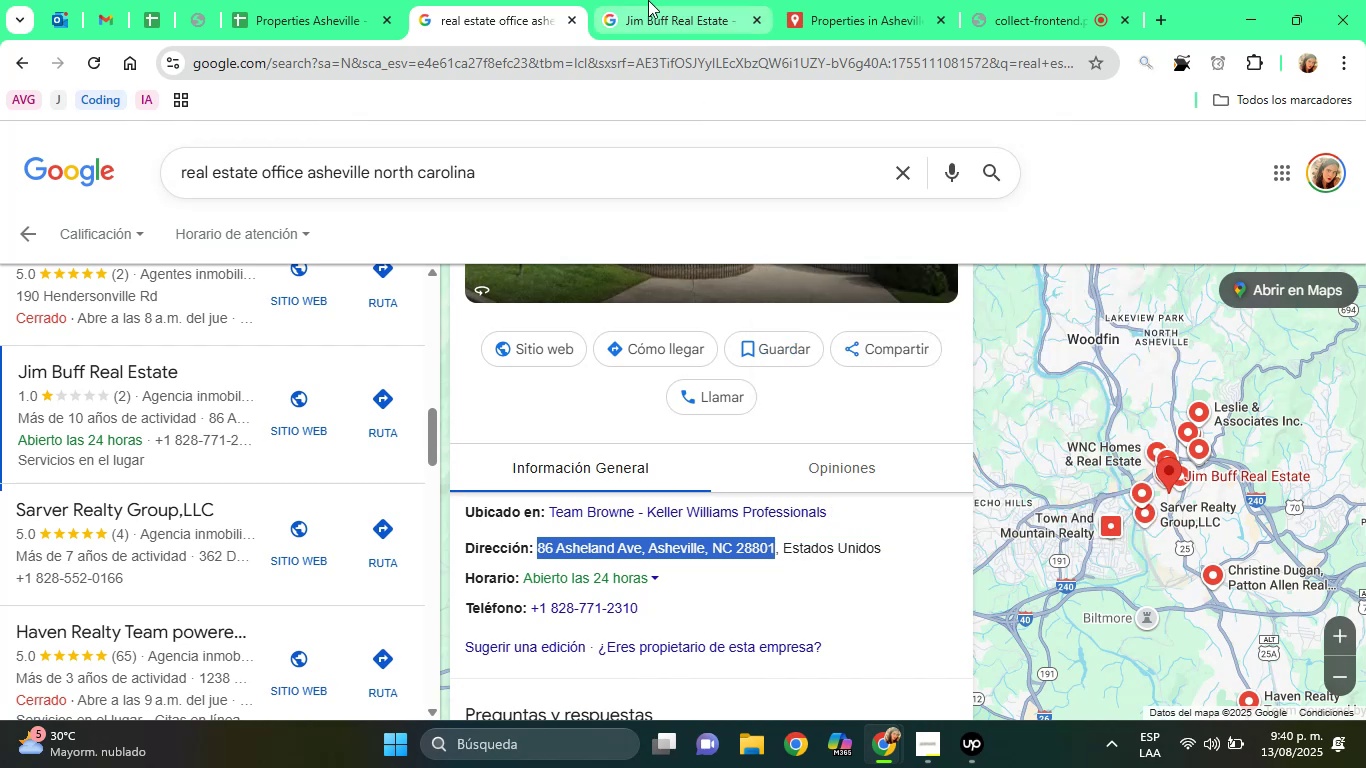 
left_click([648, 0])
 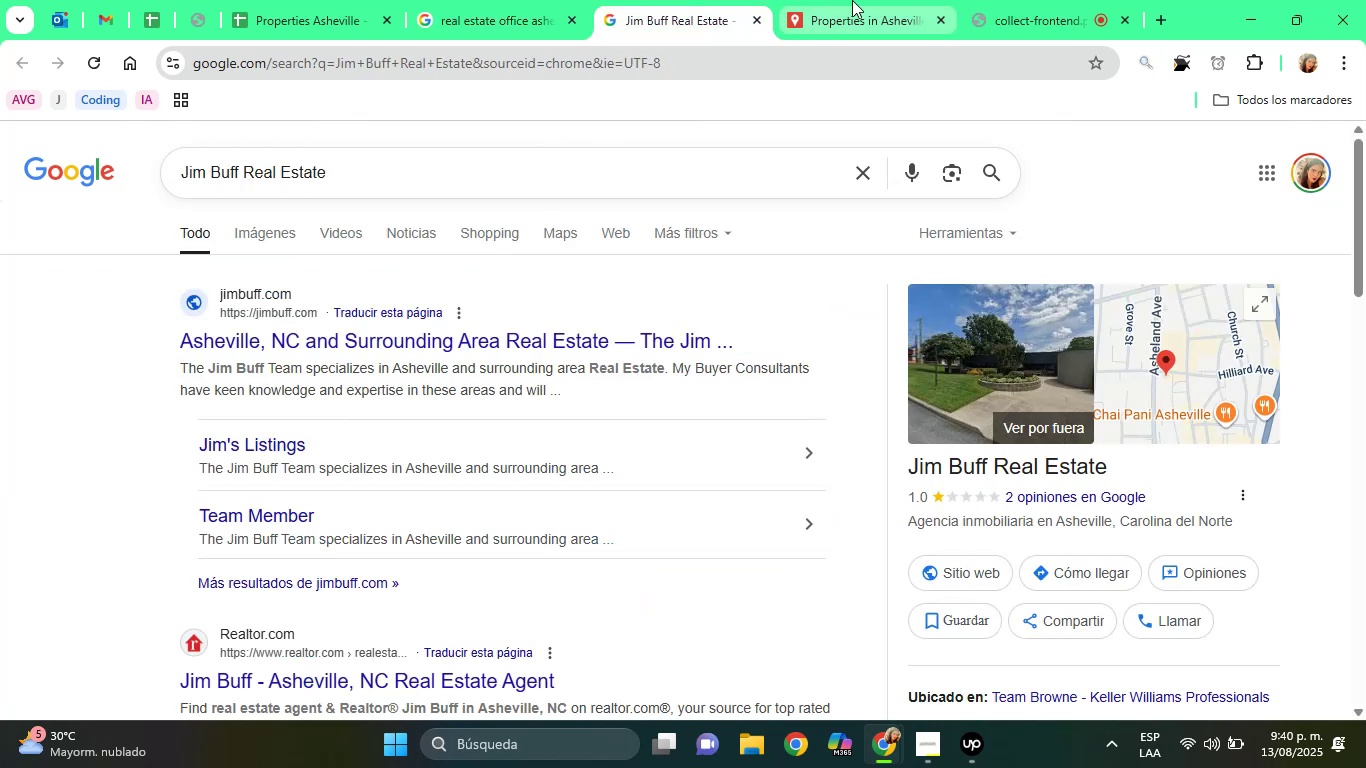 
left_click([852, 0])
 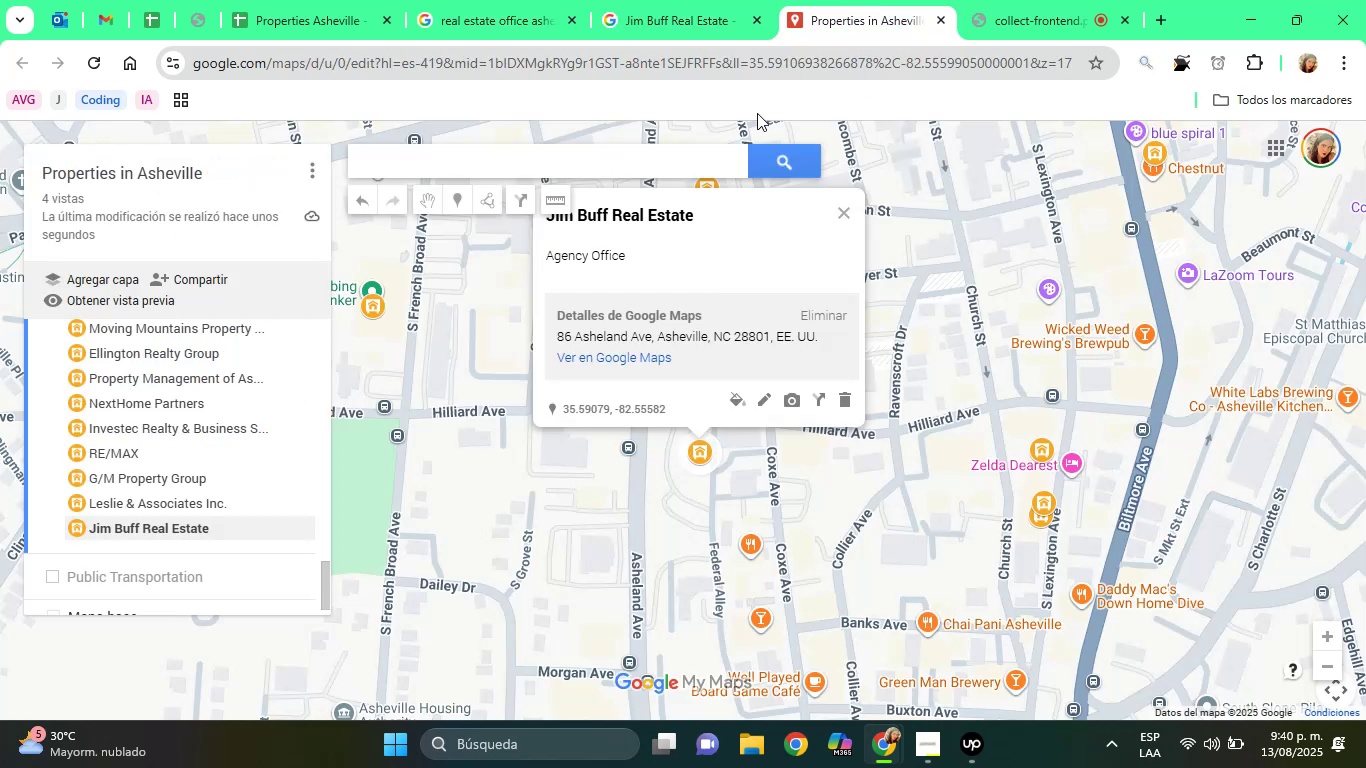 
wait(10.59)
 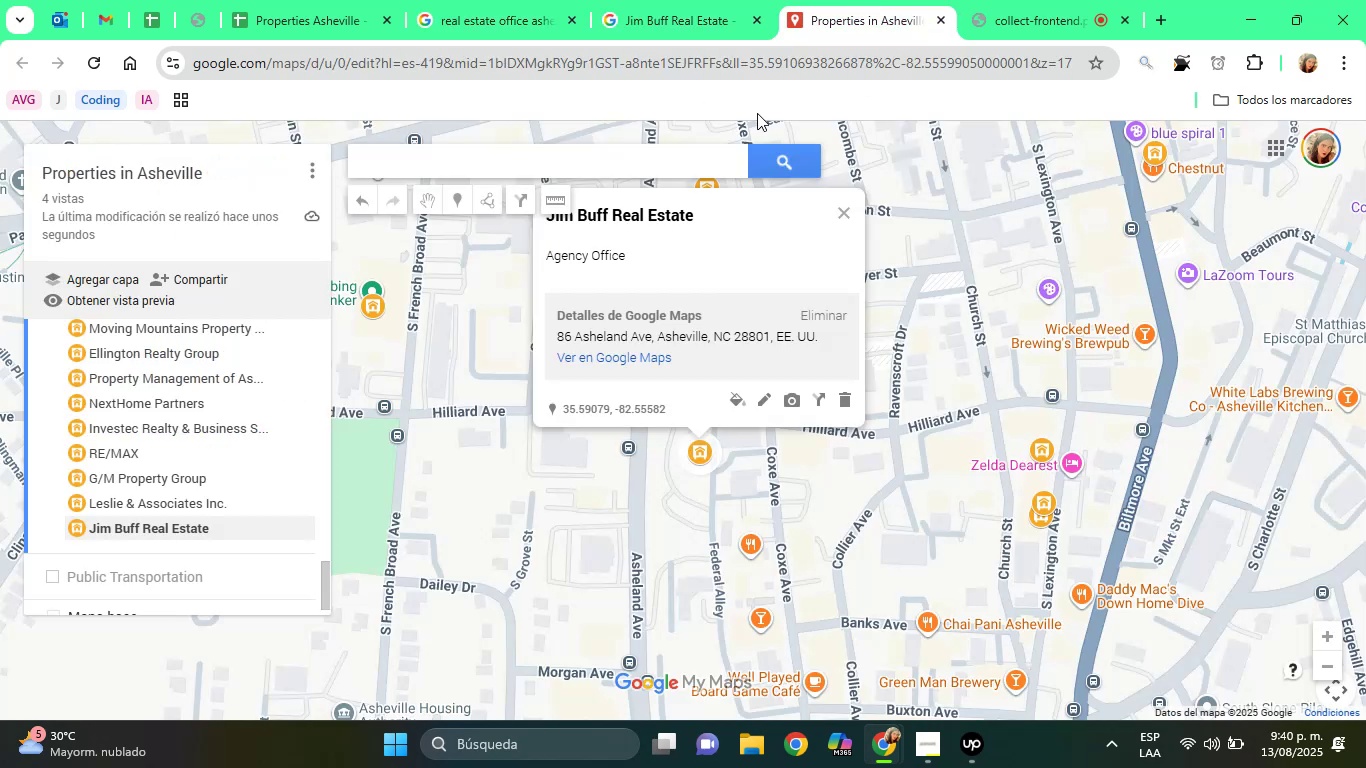 
left_click([368, 0])
 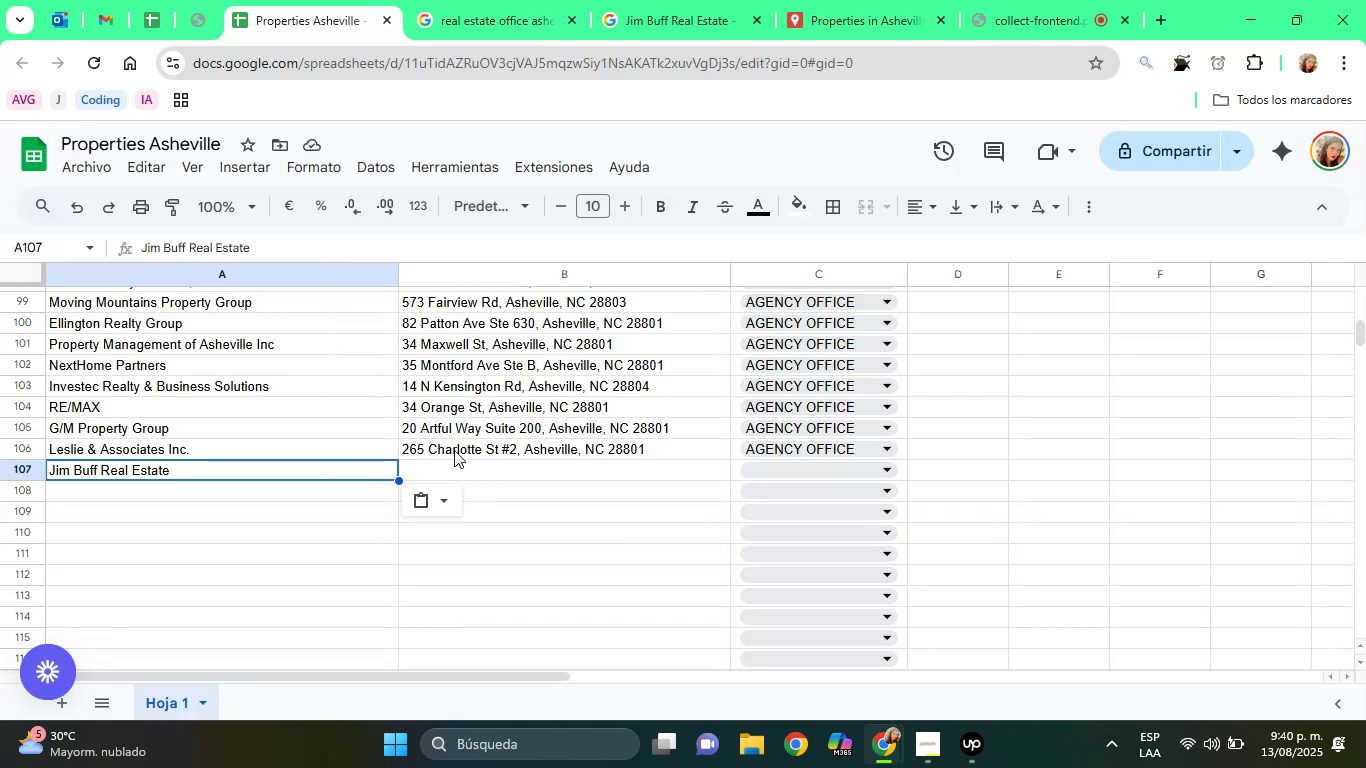 
left_click([454, 450])
 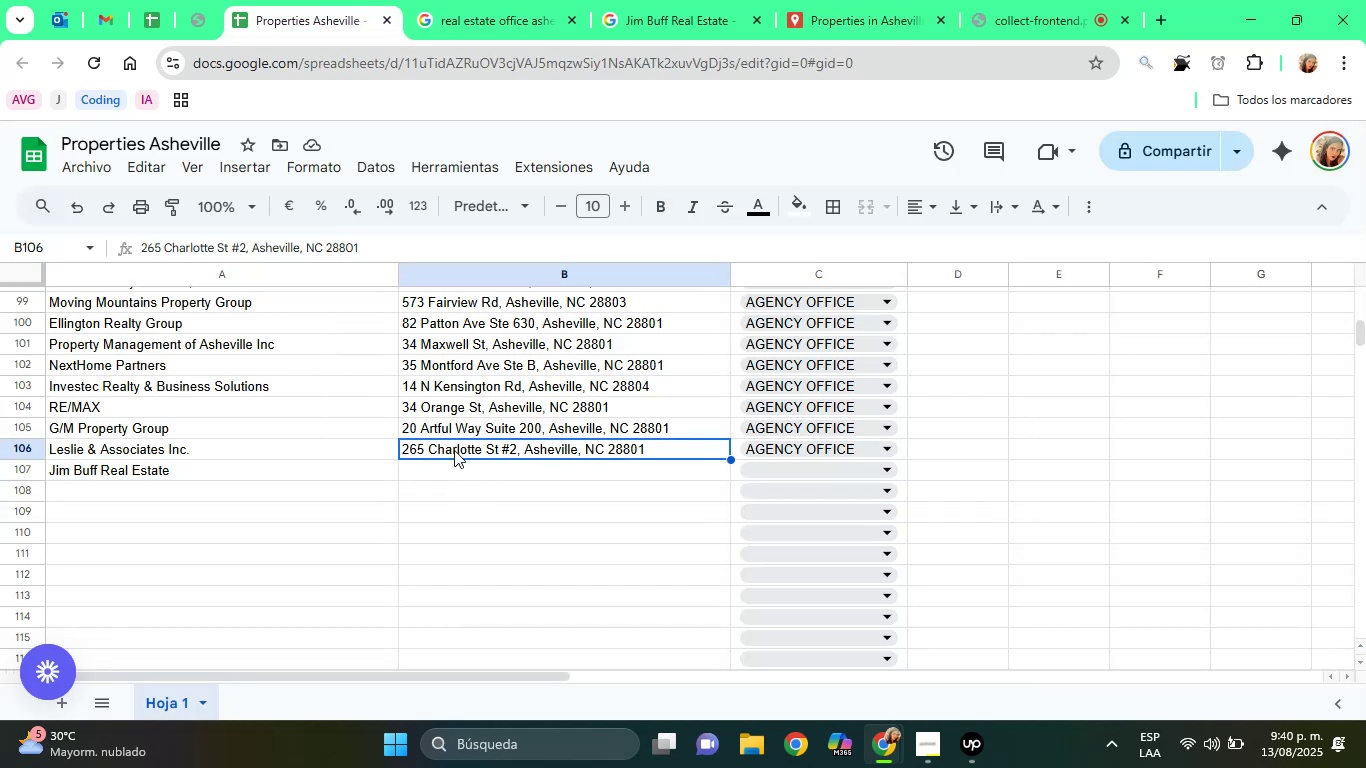 
right_click([454, 450])
 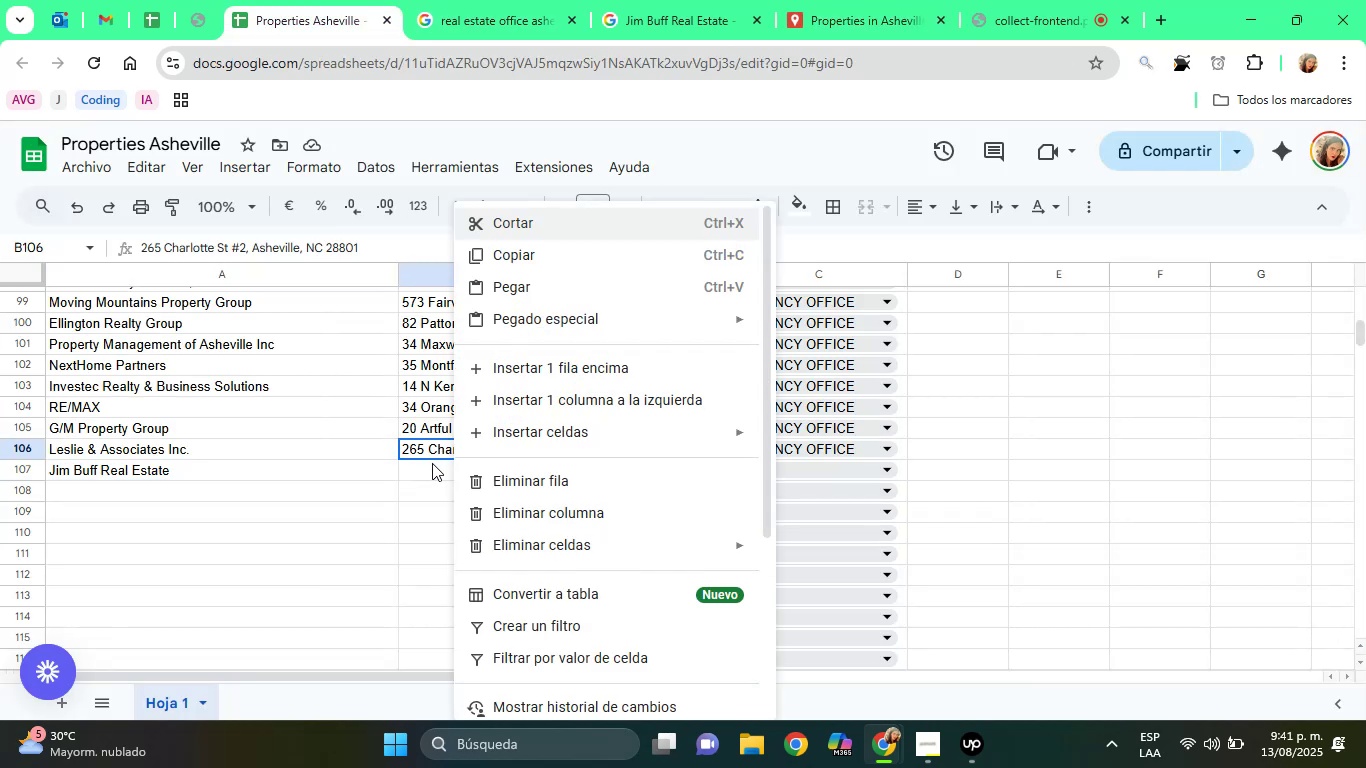 
left_click([432, 463])
 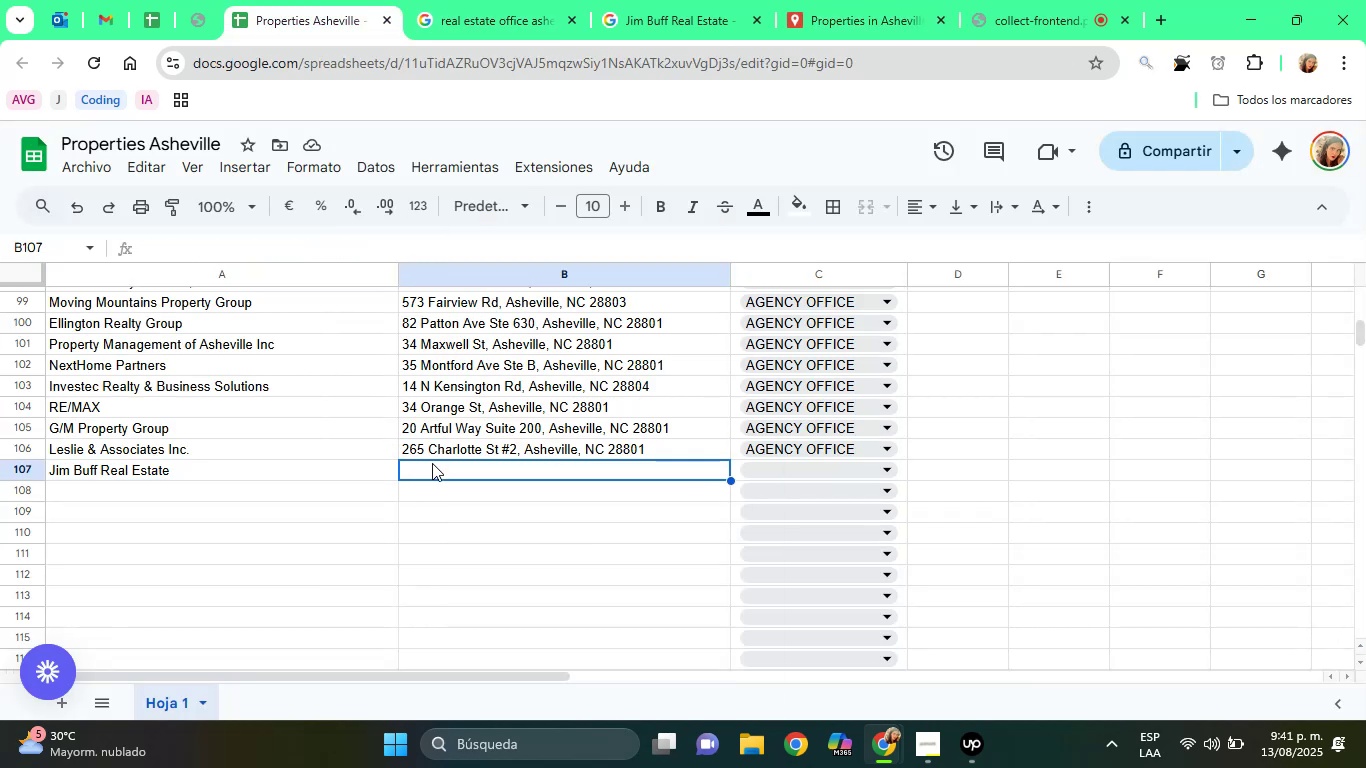 
right_click([432, 463])
 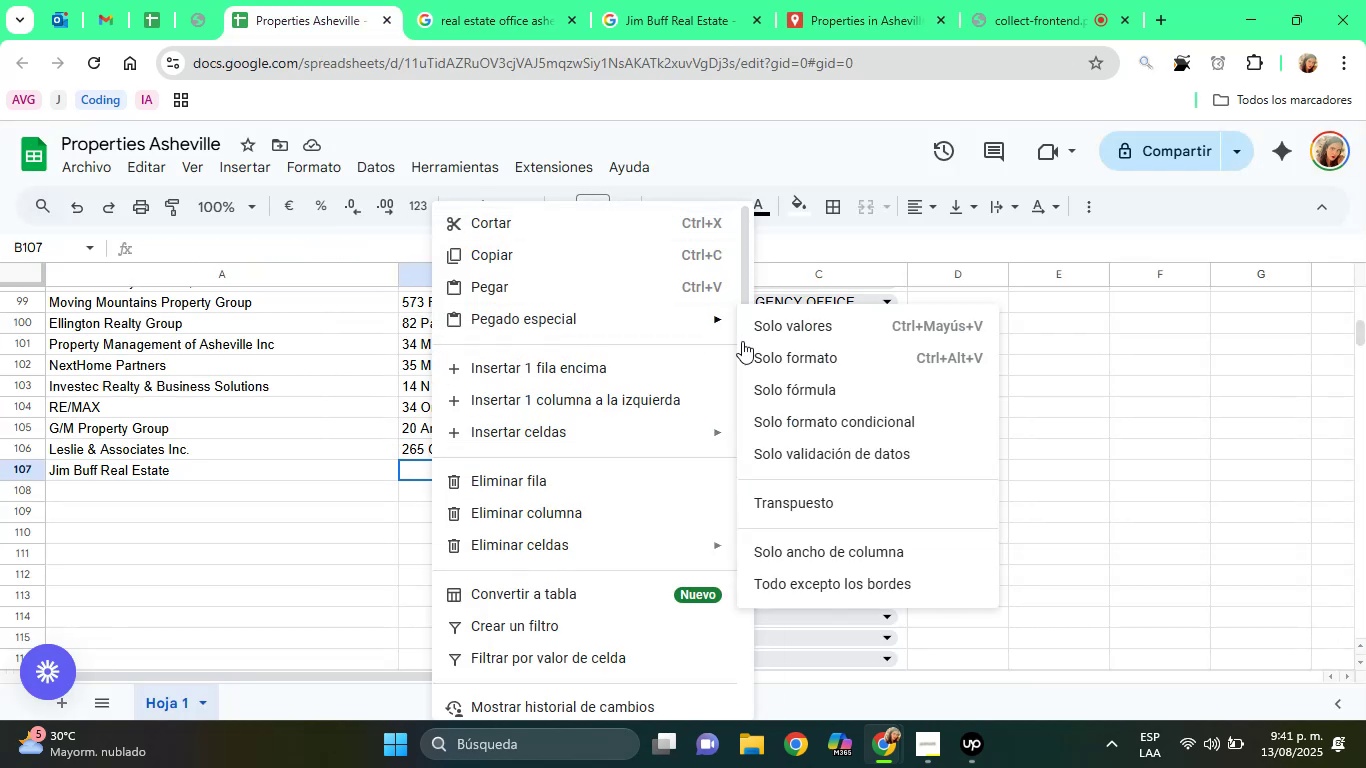 
left_click([765, 334])
 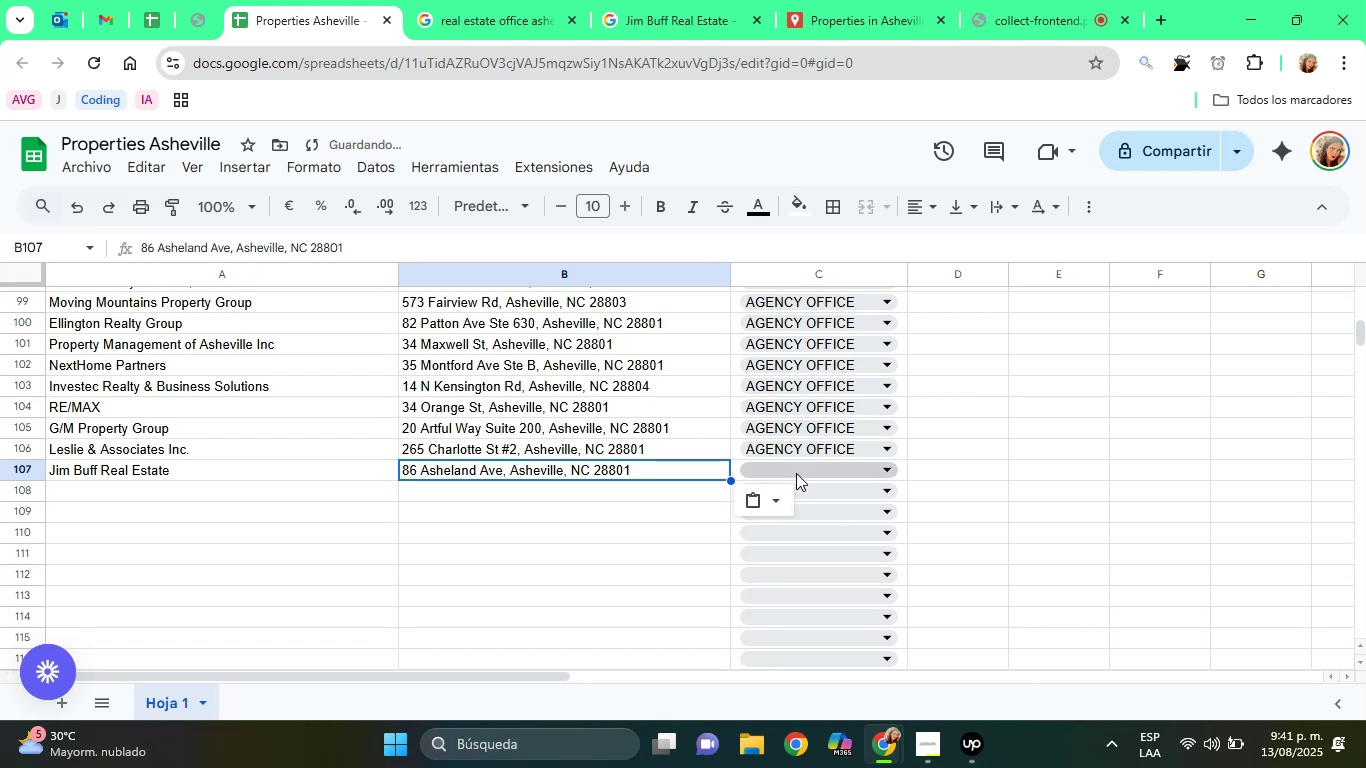 
left_click([797, 472])
 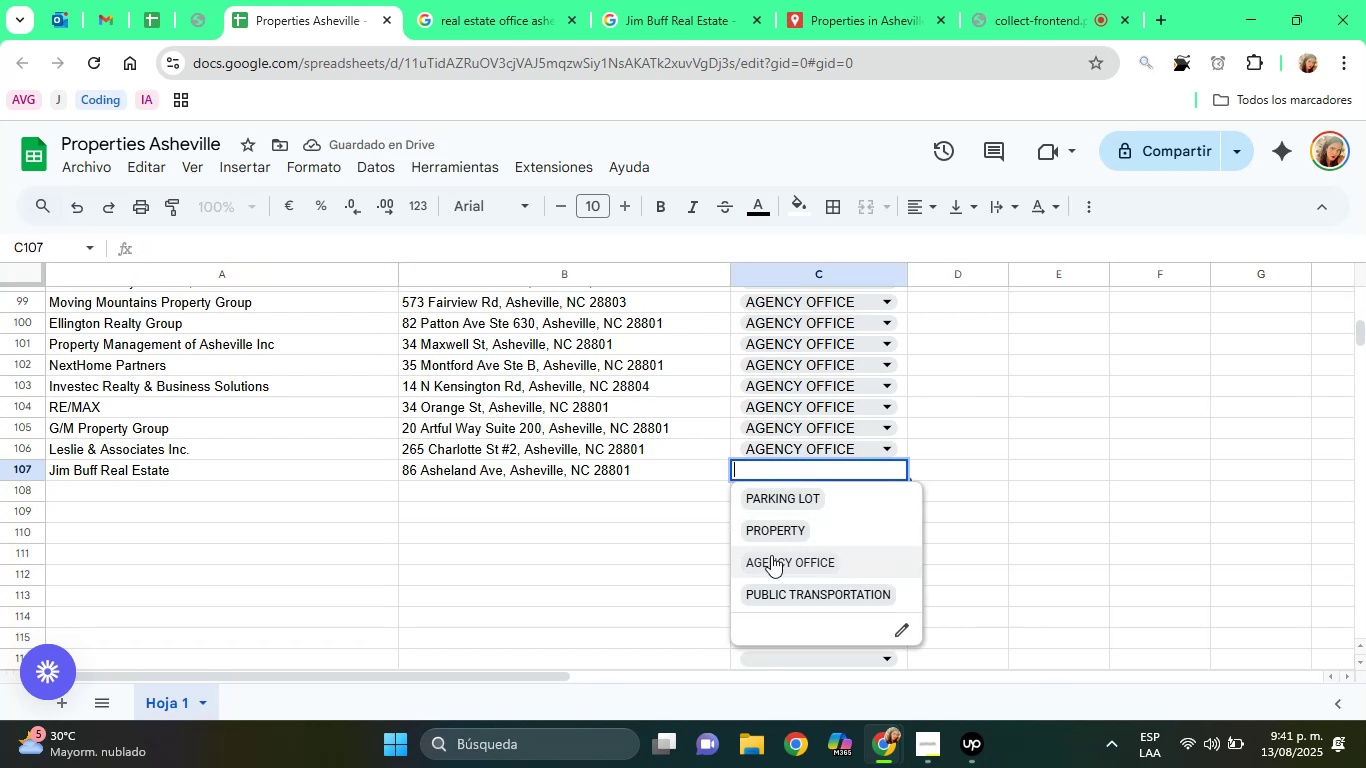 
left_click([772, 559])
 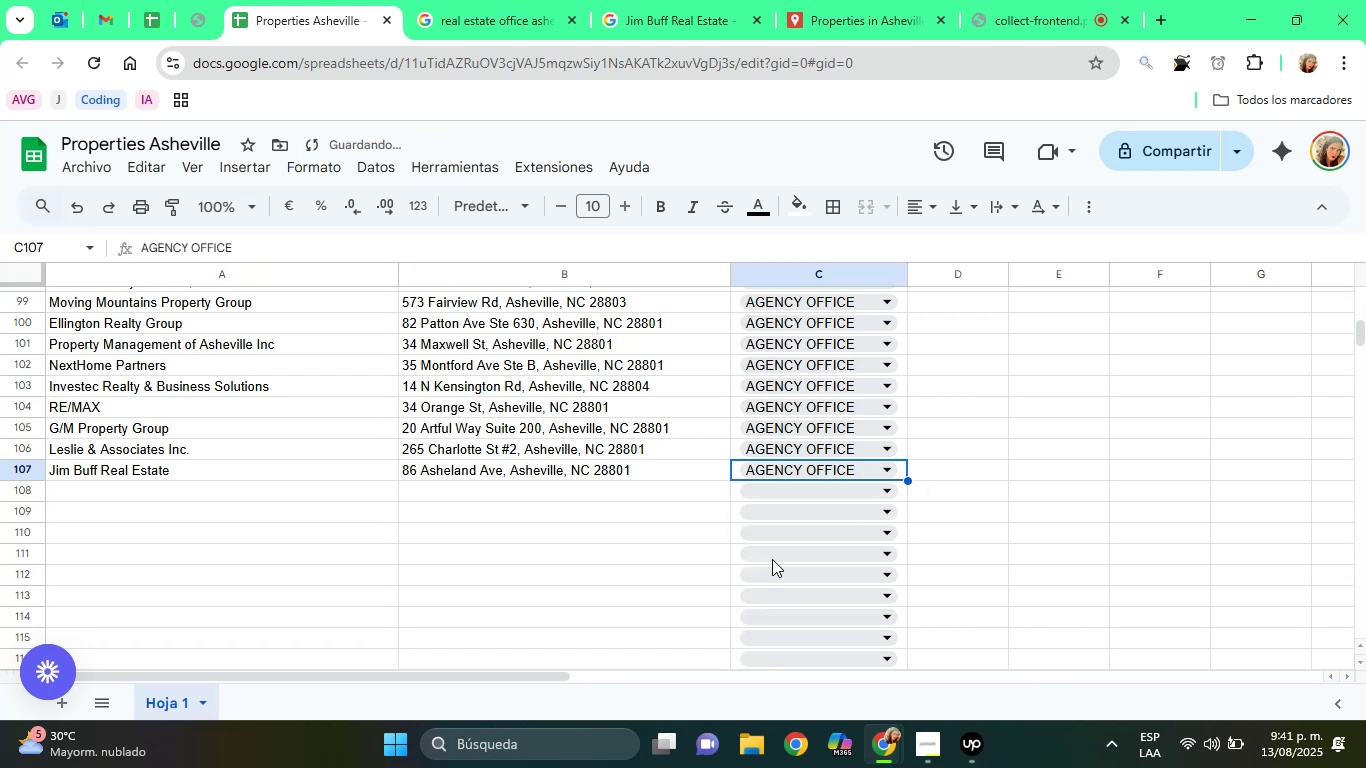 
key(ArrowDown)
 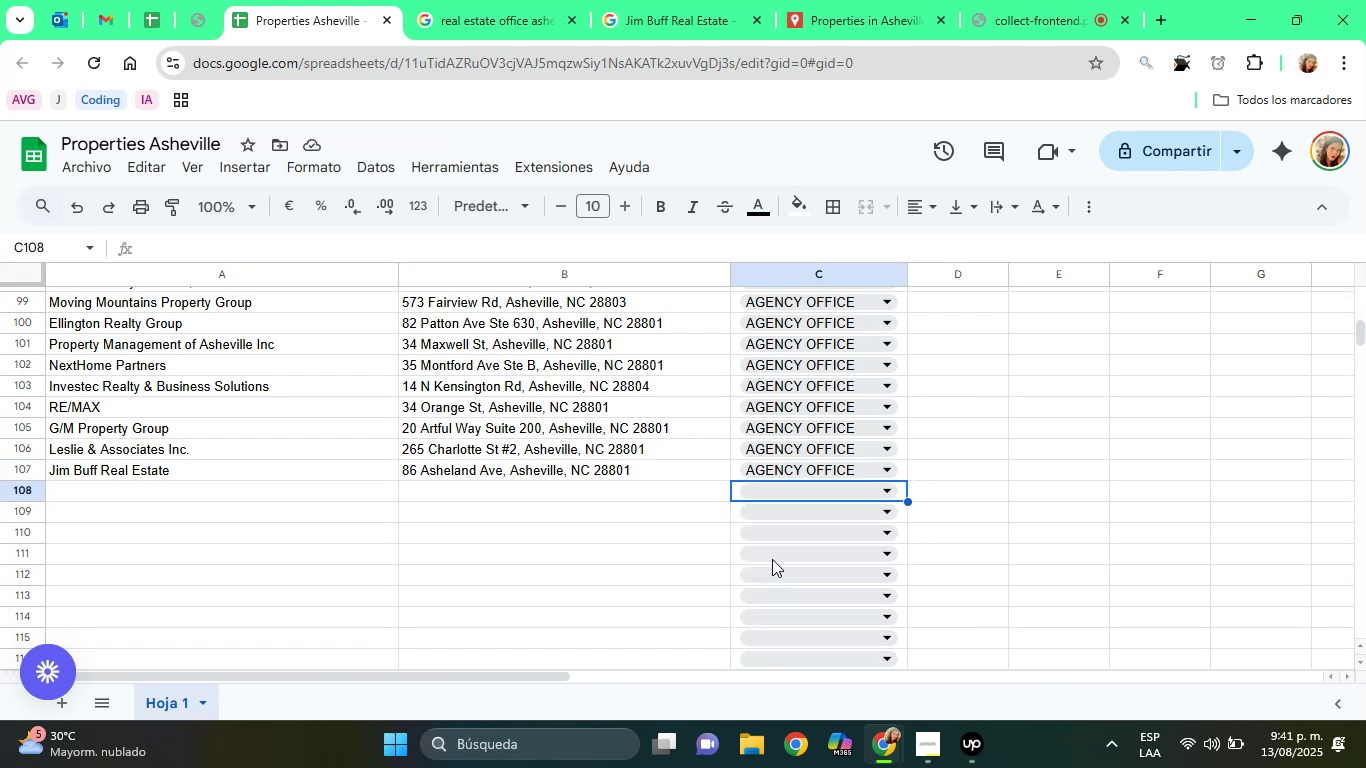 
wait(5.31)
 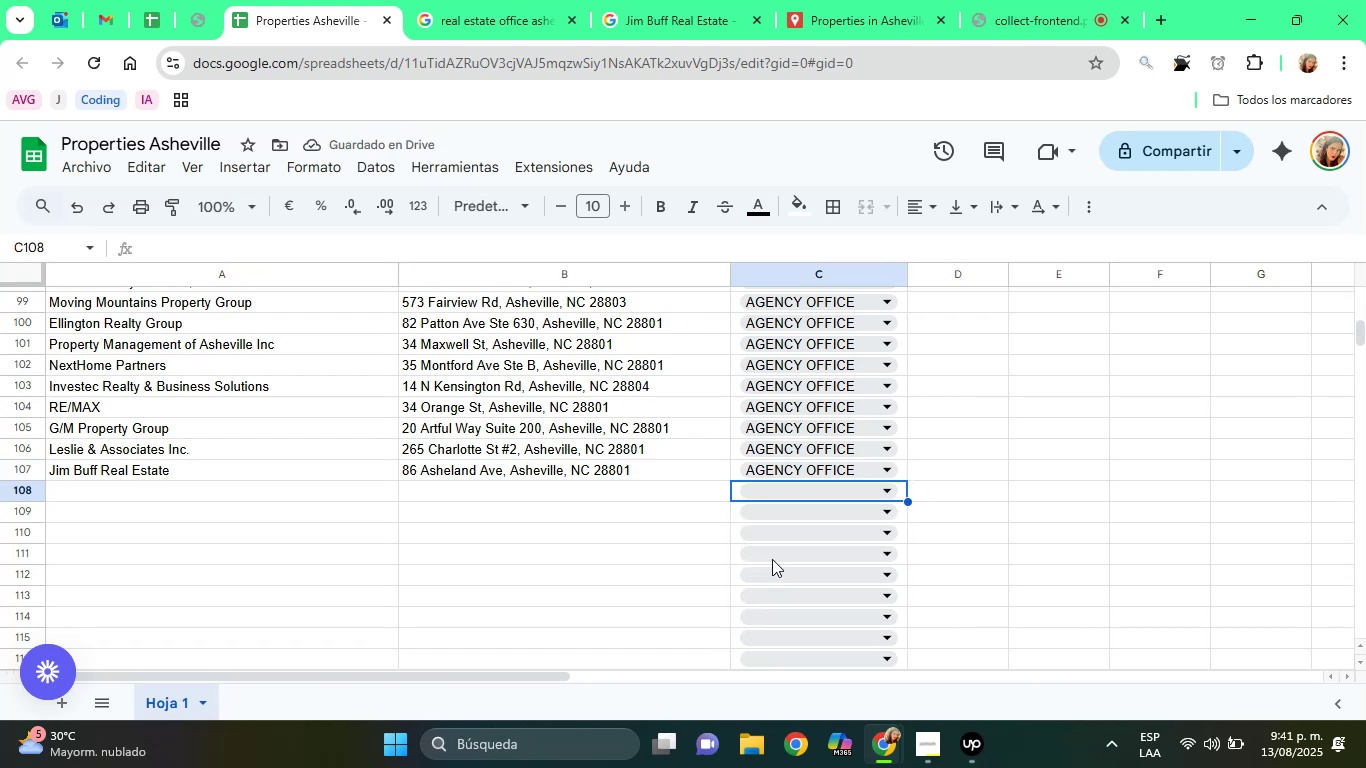 
left_click([651, 0])
 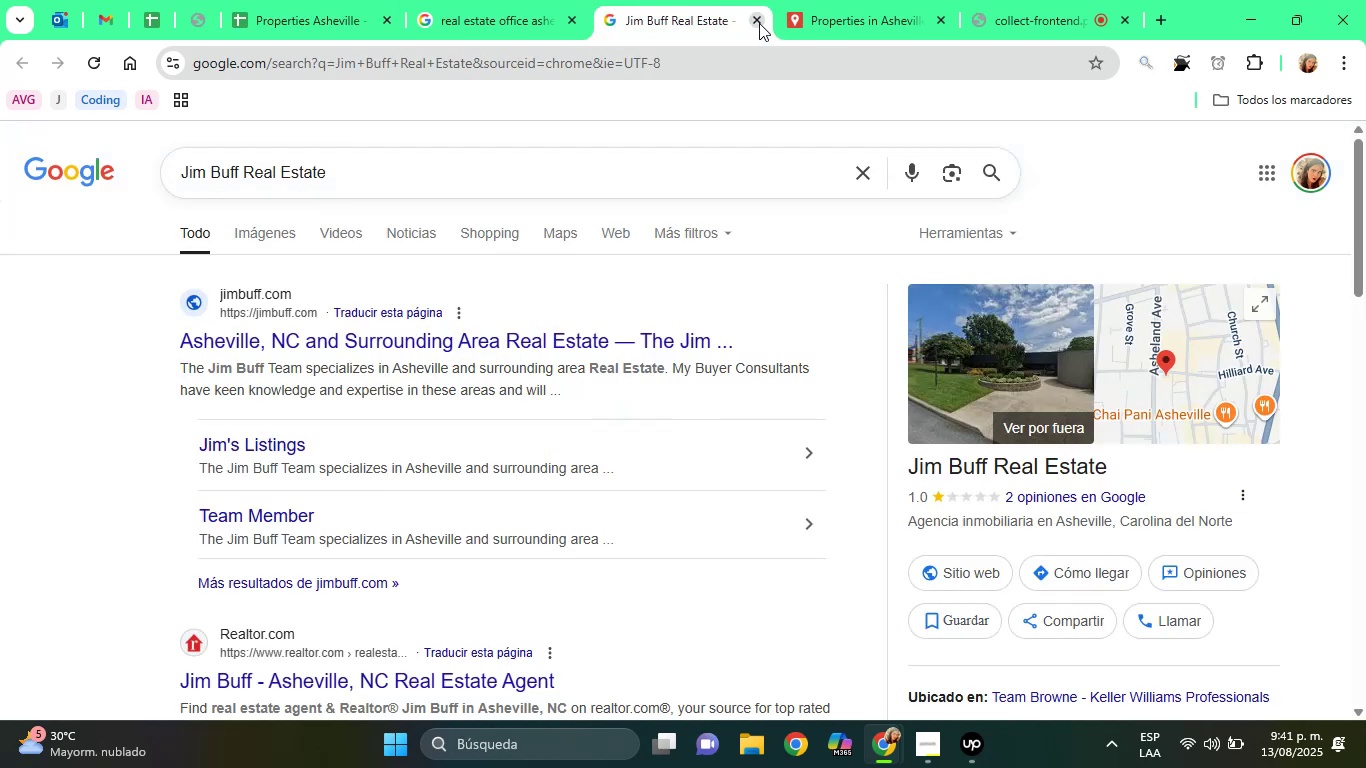 
left_click([759, 23])
 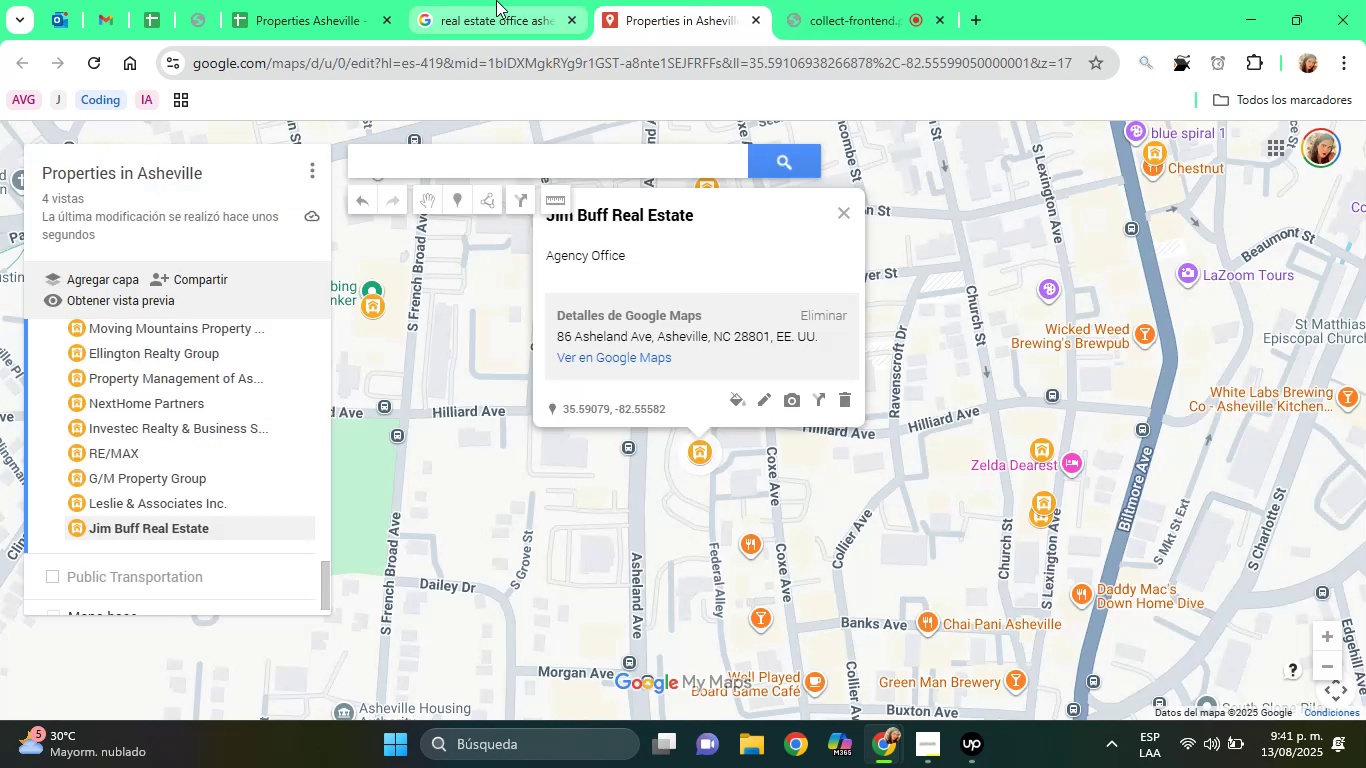 
left_click([474, 0])
 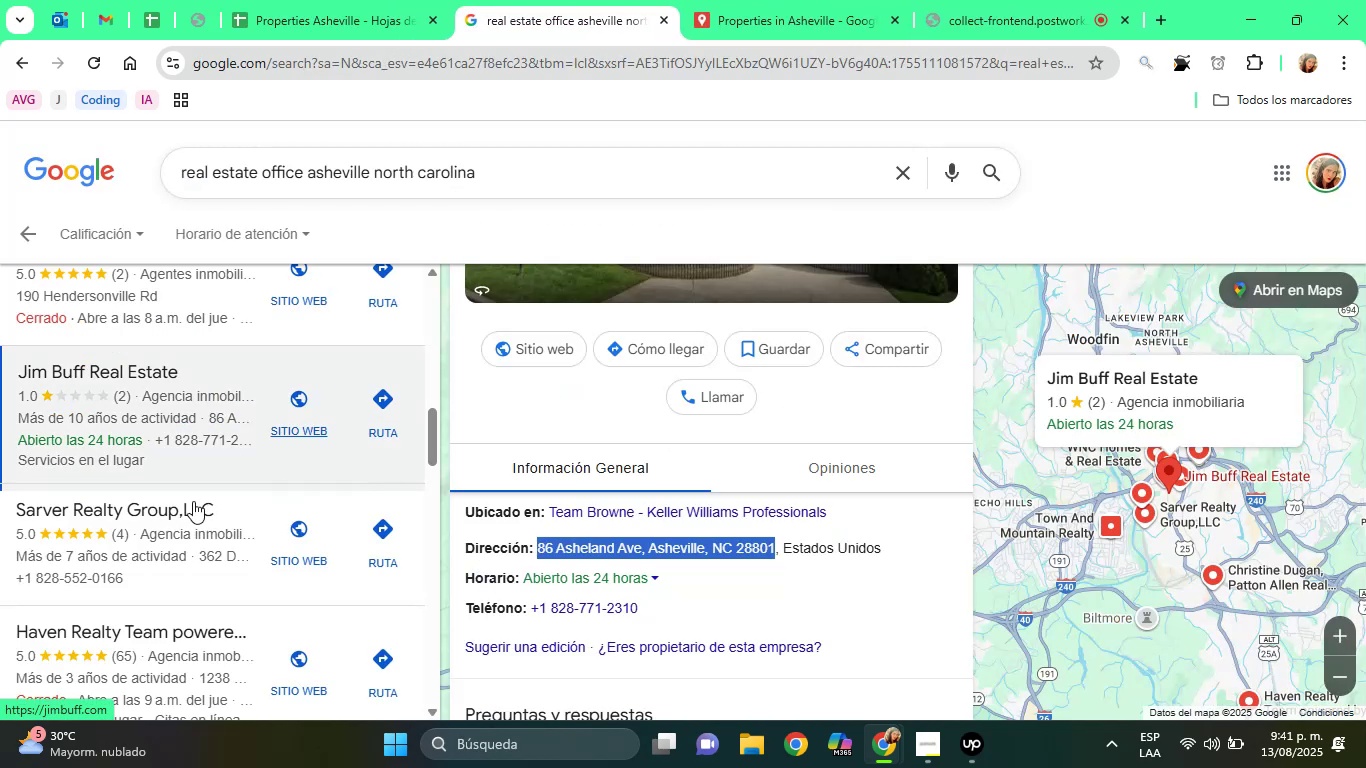 
left_click([131, 519])
 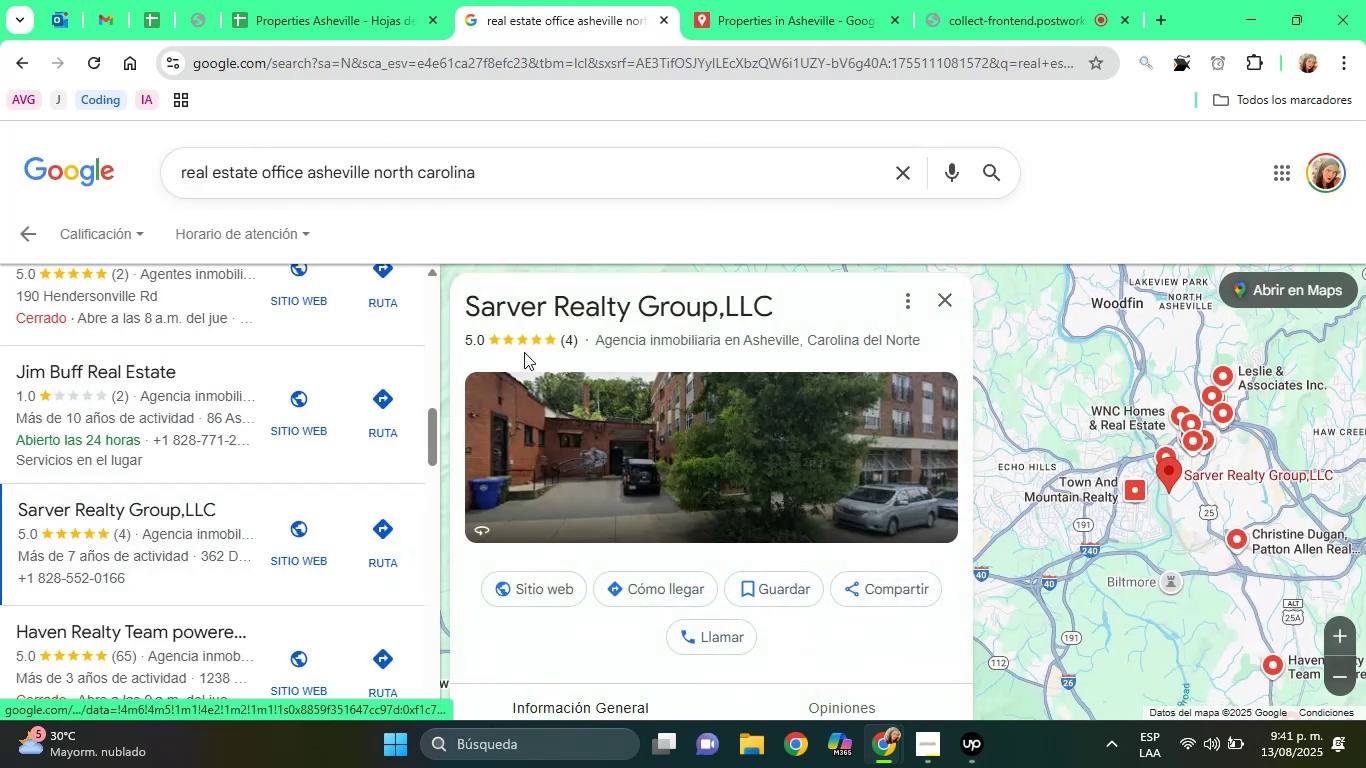 
left_click_drag(start_coordinate=[466, 301], to_coordinate=[716, 298])
 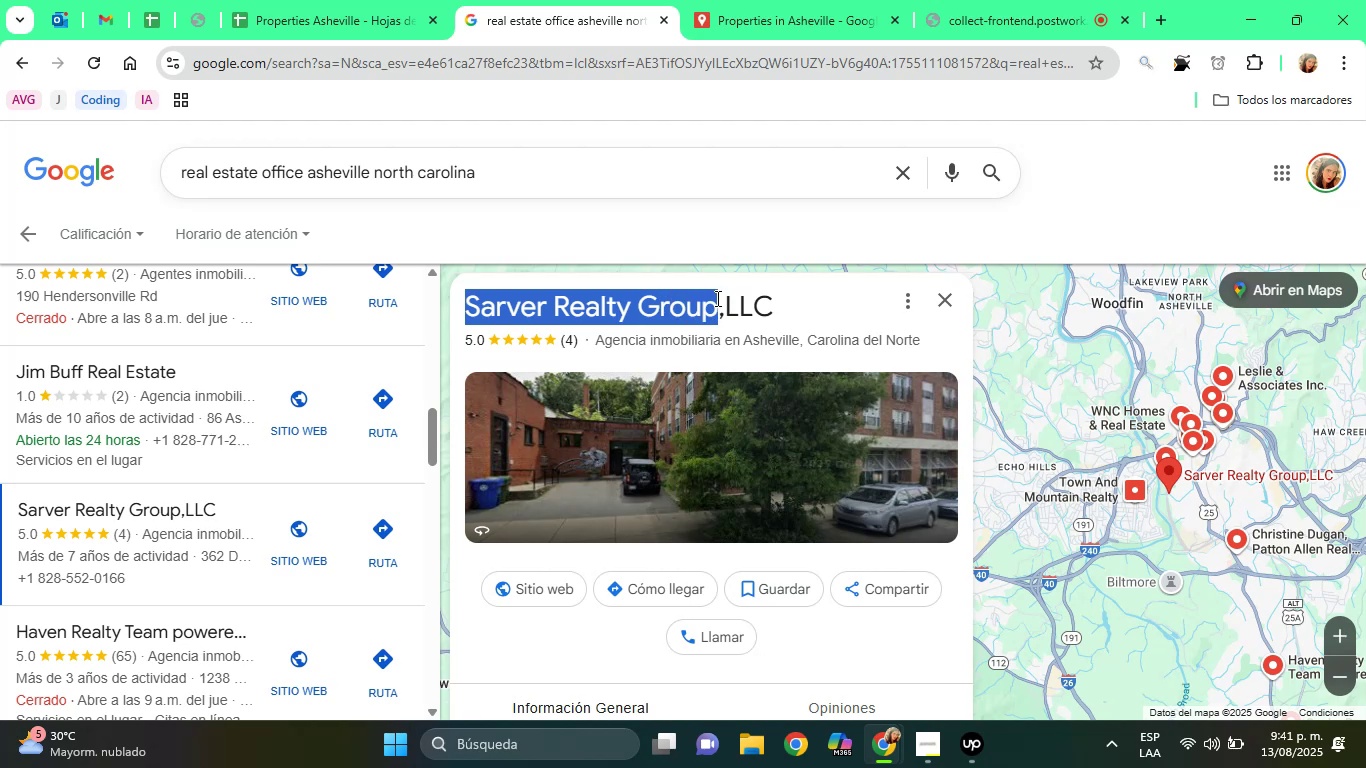 
right_click([716, 298])
 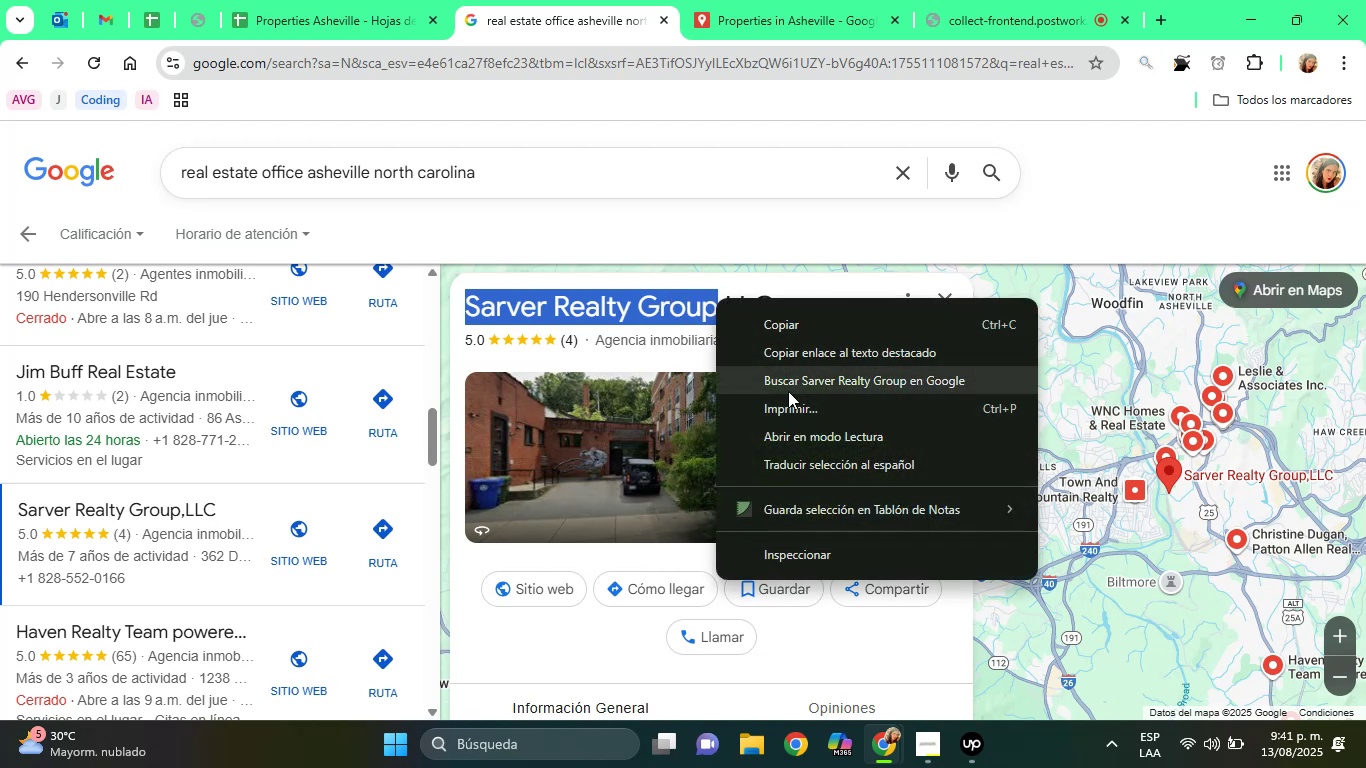 
left_click([788, 391])
 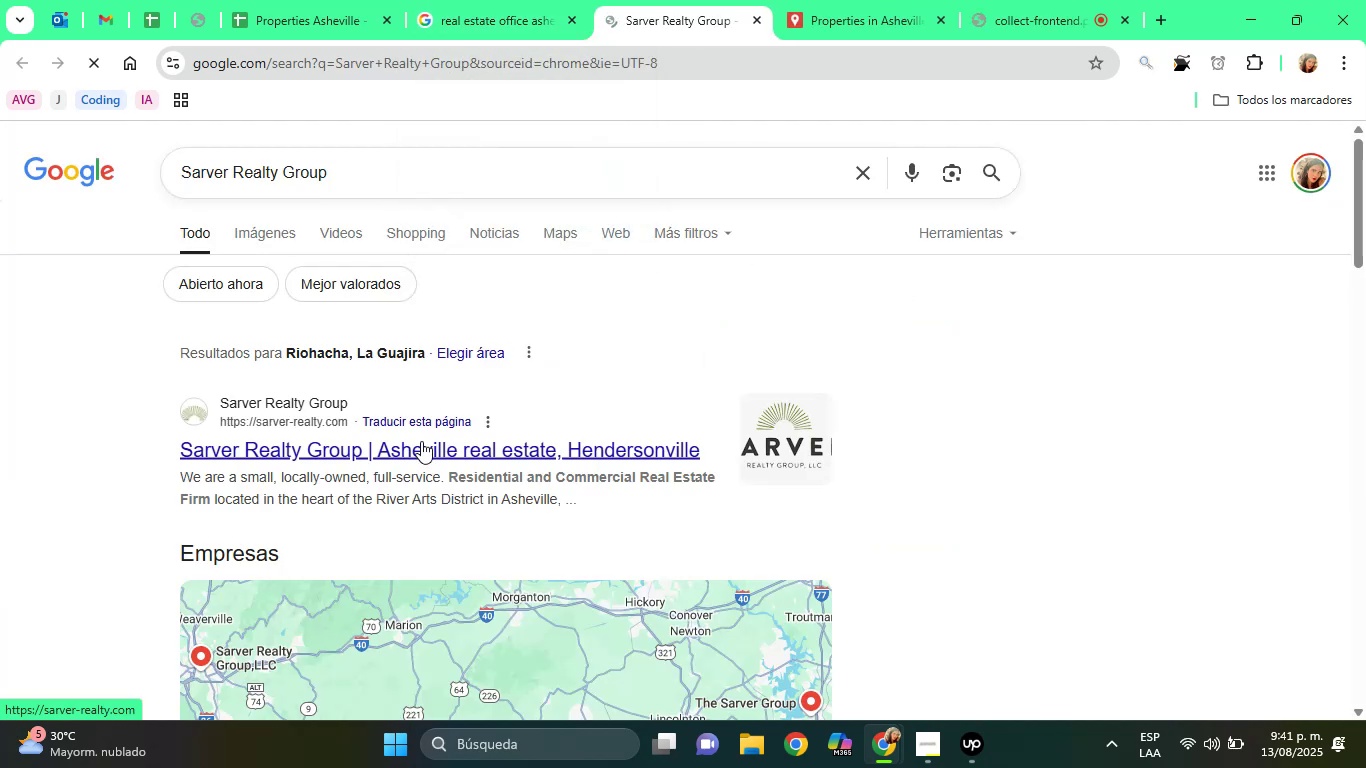 
left_click([421, 441])
 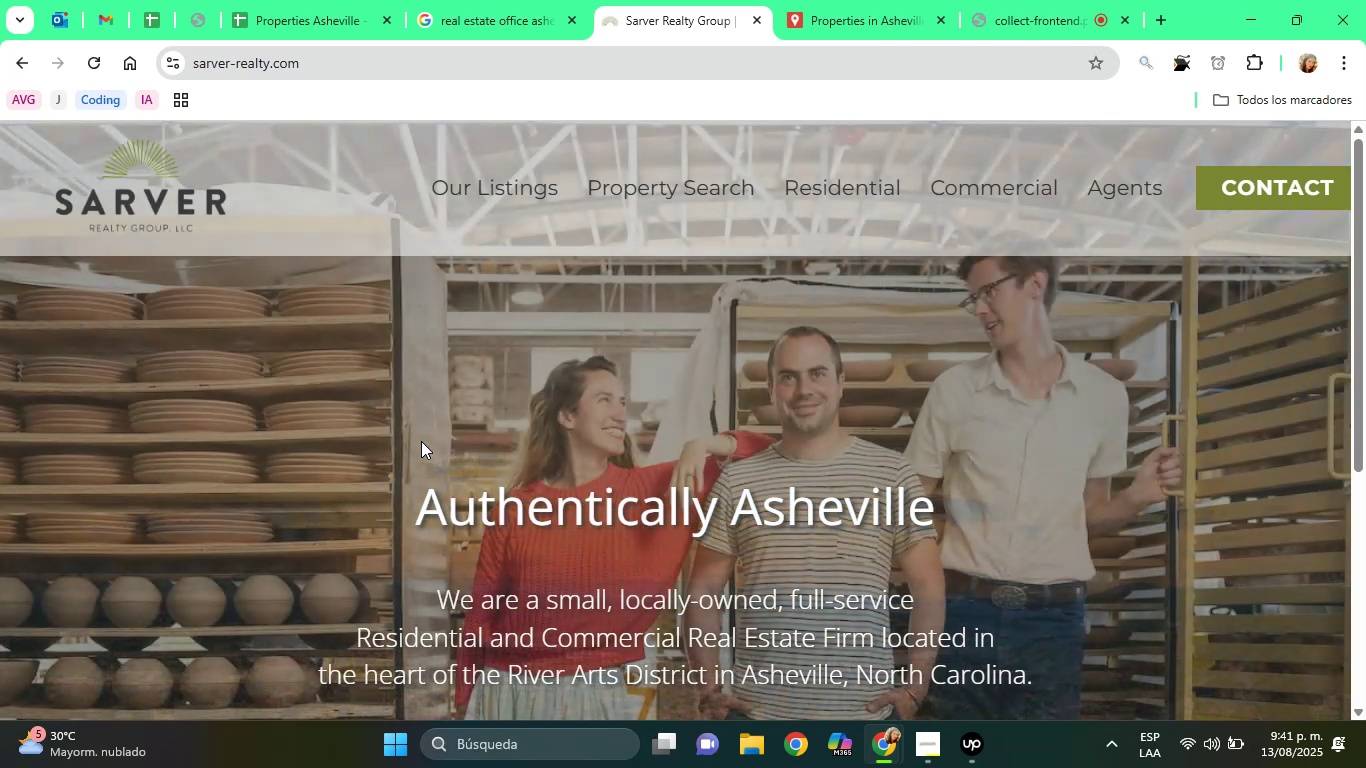 
wait(11.14)
 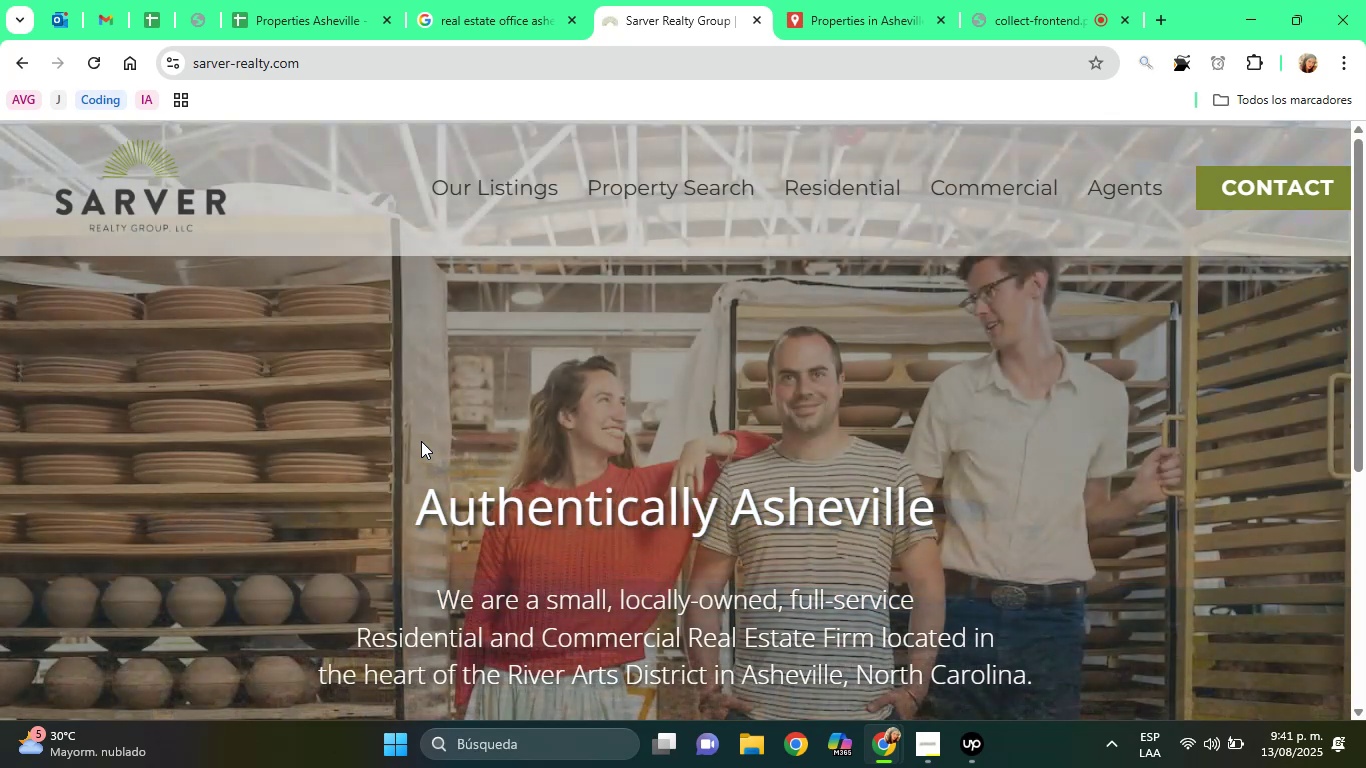 
left_click_drag(start_coordinate=[1365, 381], to_coordinate=[1349, 349])
 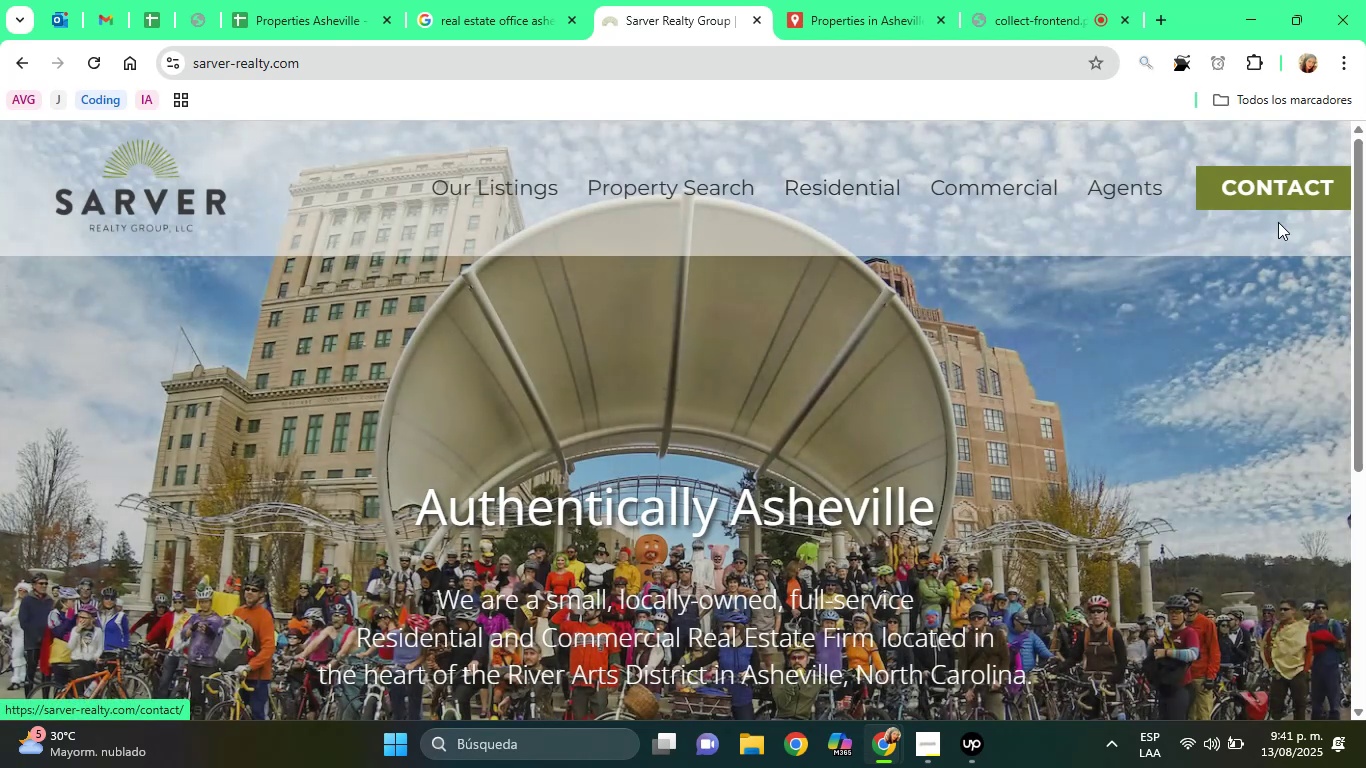 
left_click([1282, 187])
 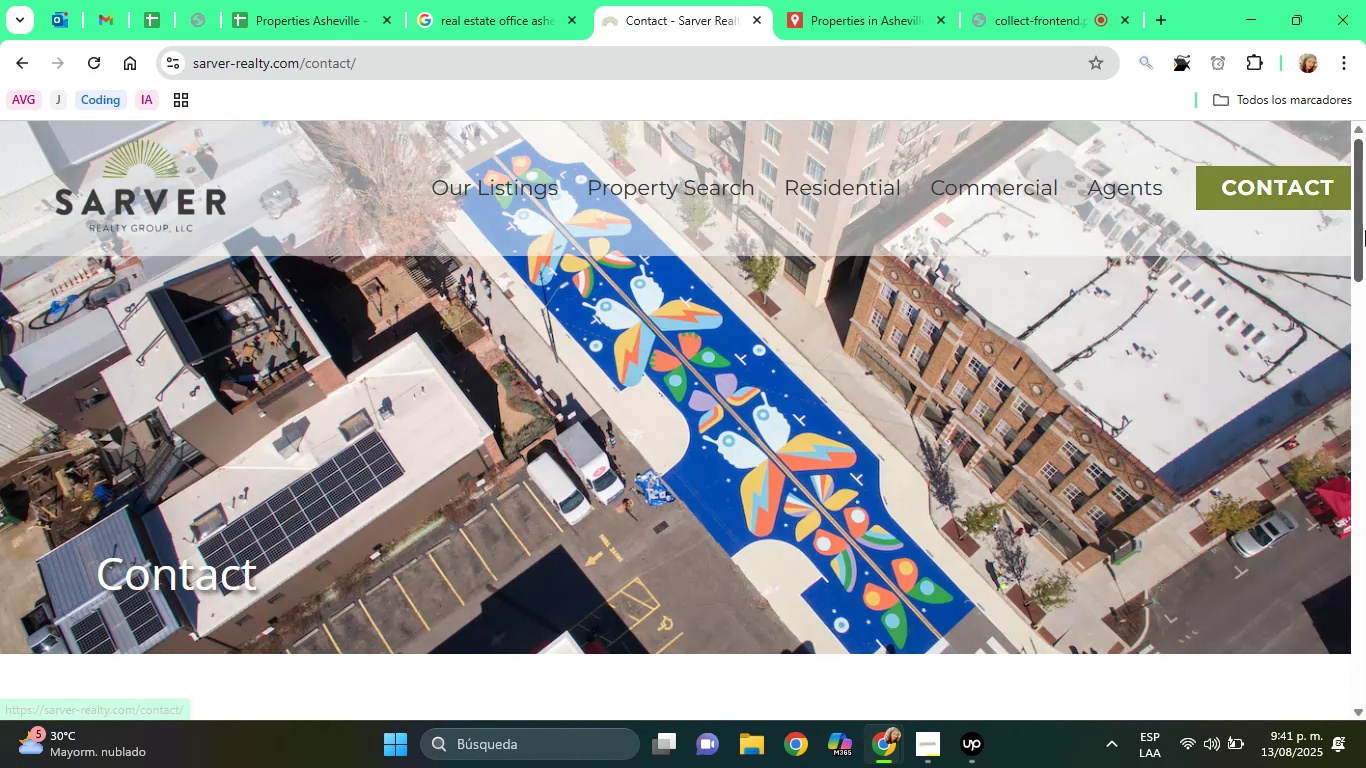 
left_click_drag(start_coordinate=[1360, 204], to_coordinate=[1359, 291])
 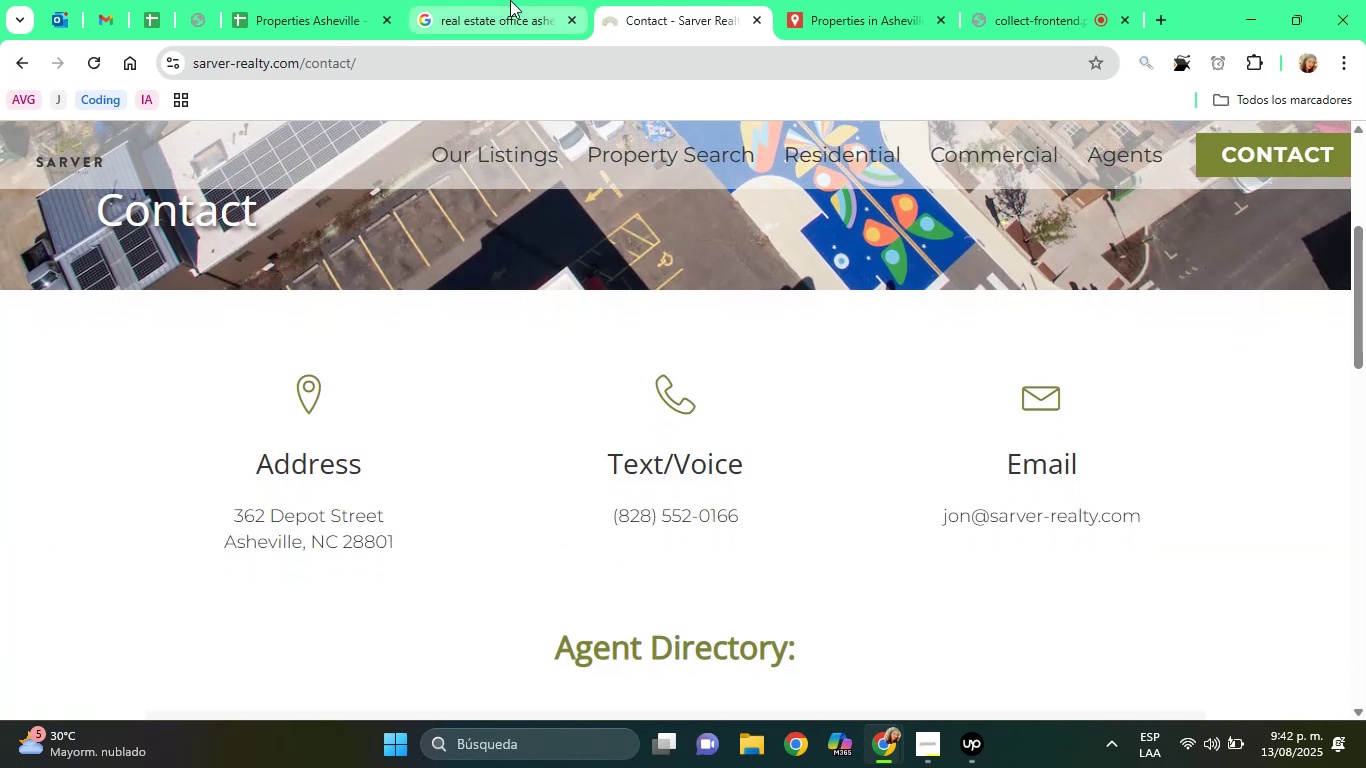 
left_click([508, 0])
 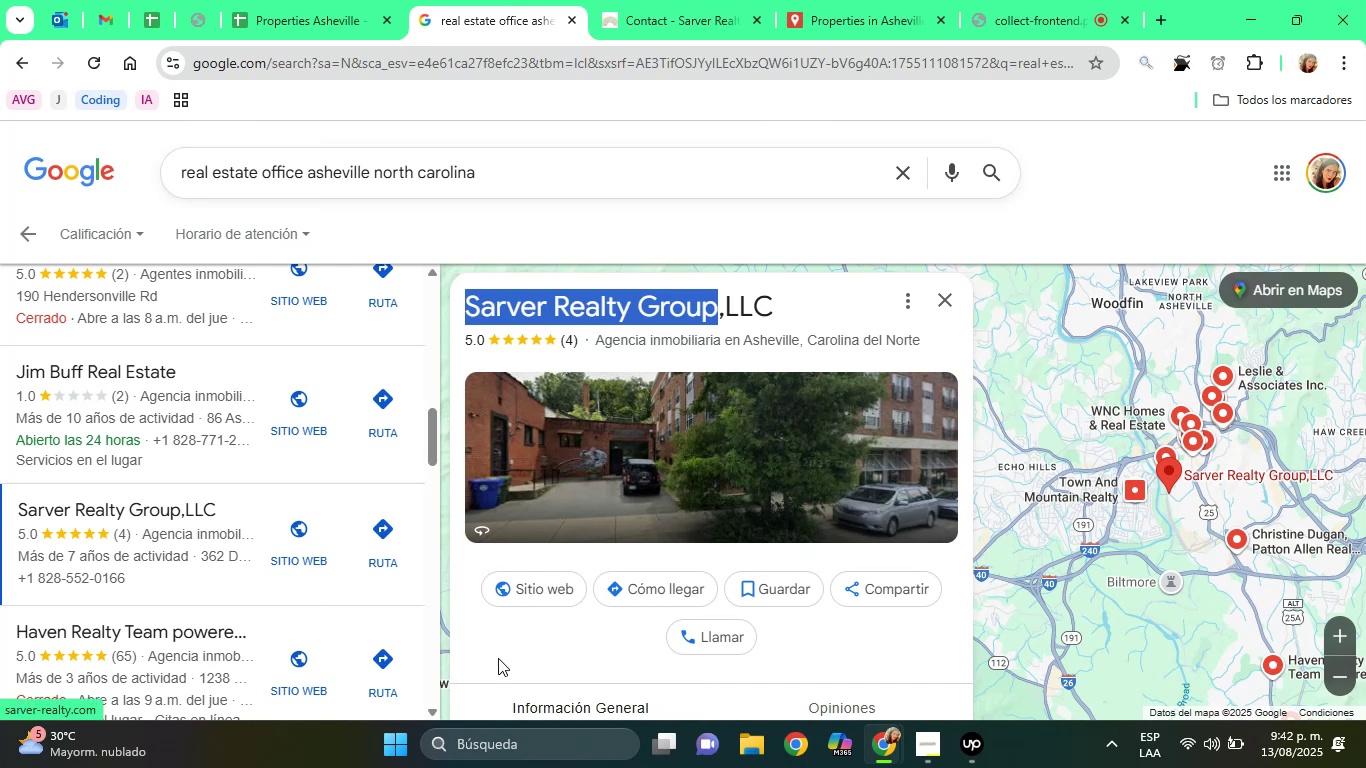 
left_click([498, 658])
 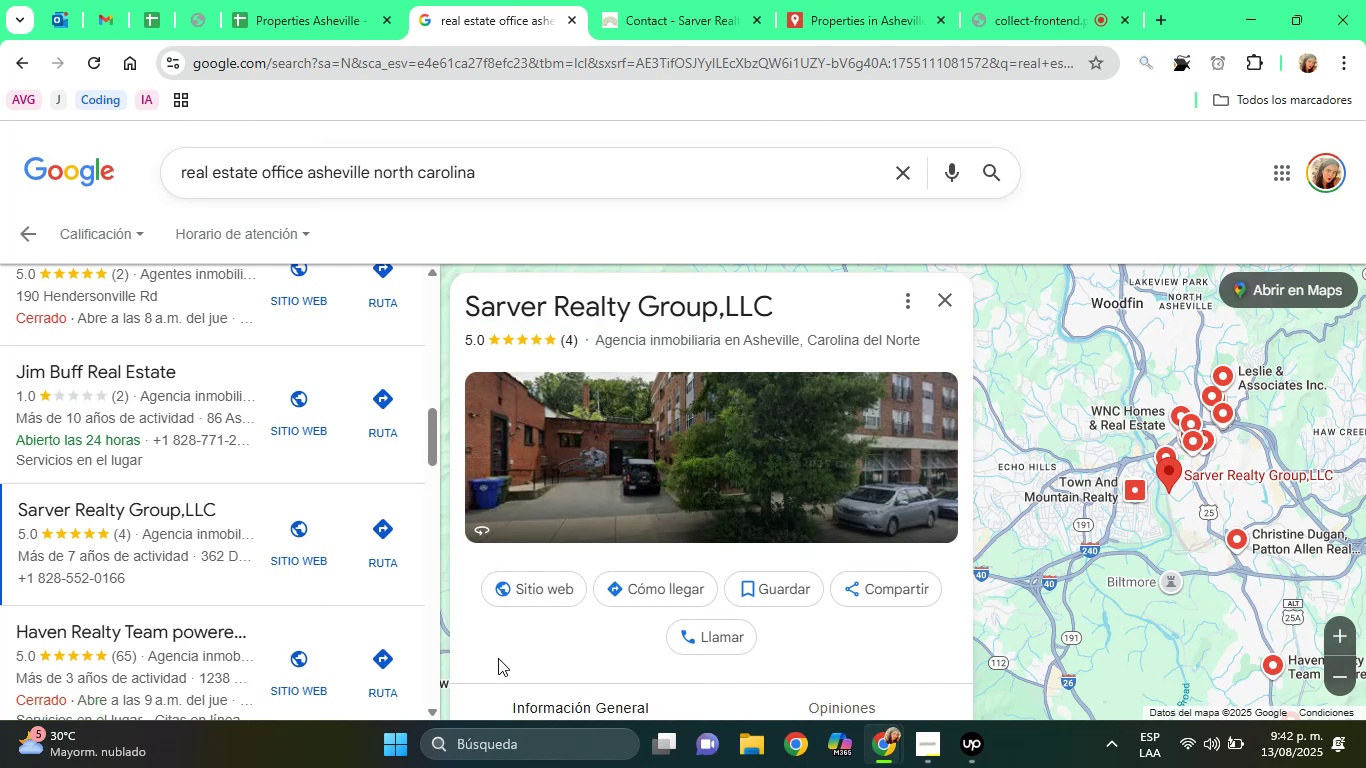 
hold_key(key=ArrowDown, duration=0.88)
 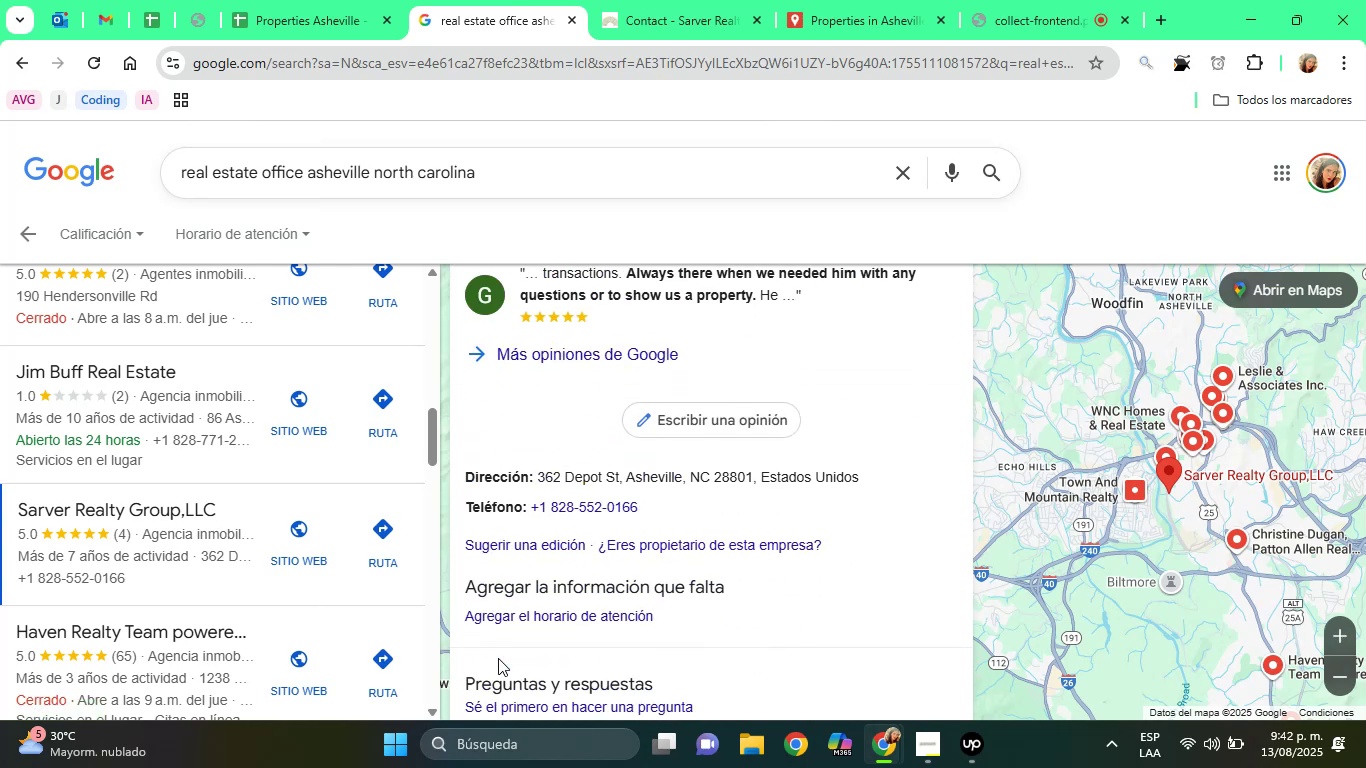 
key(ArrowDown)
 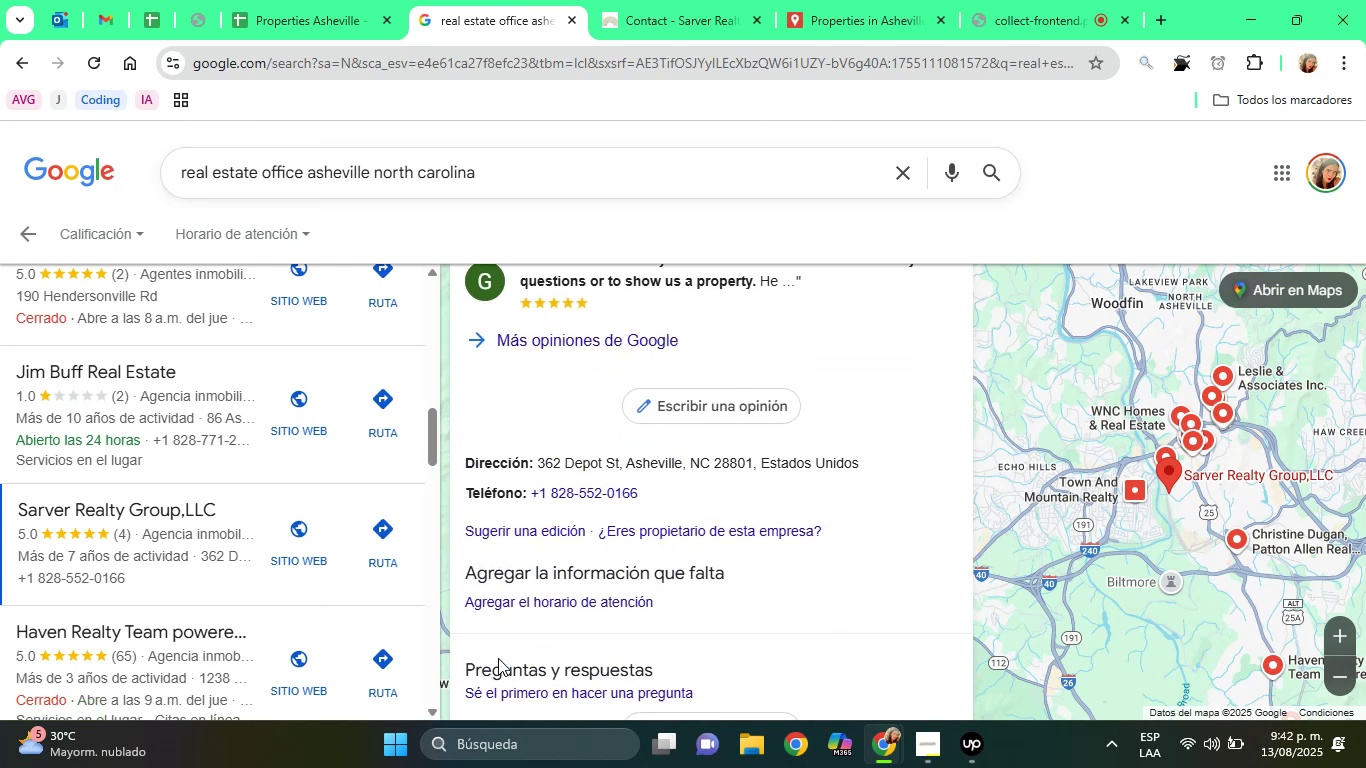 
key(ArrowDown)
 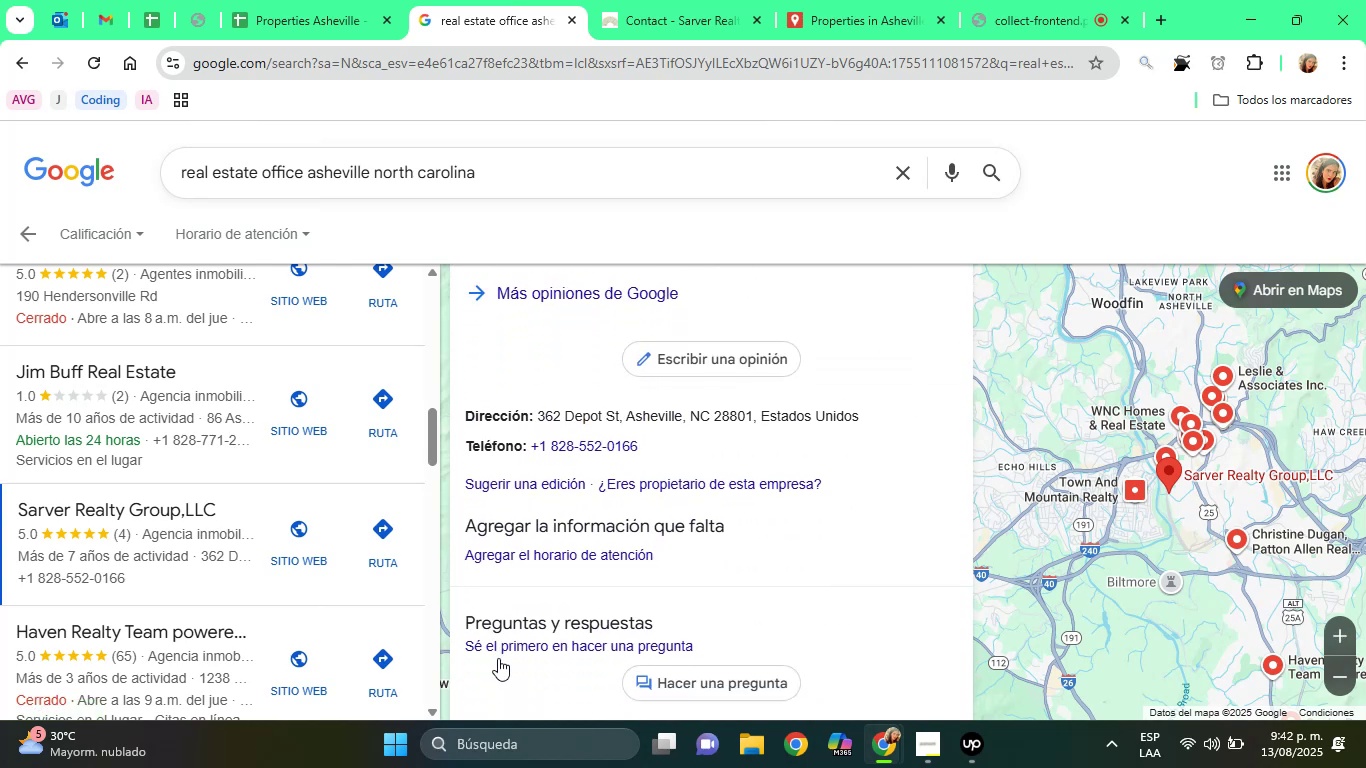 
key(ArrowDown)
 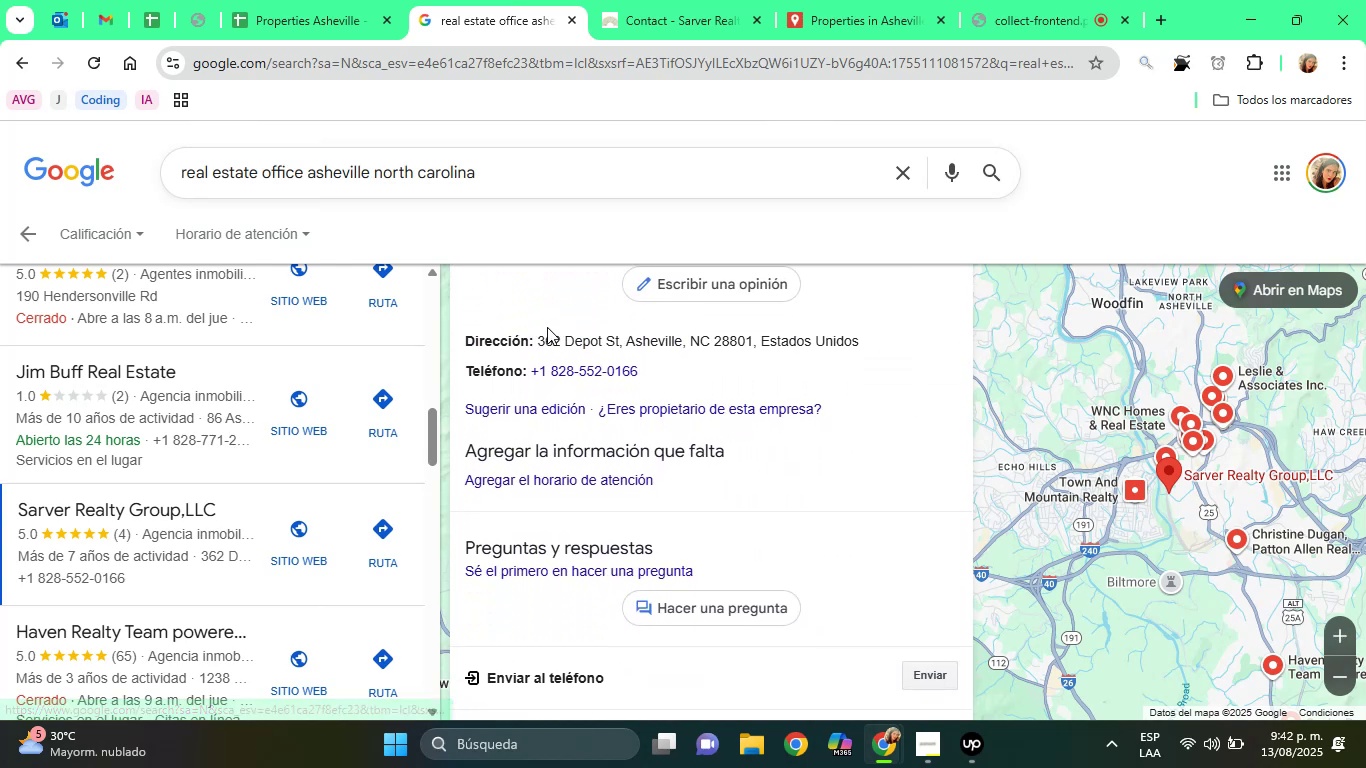 
left_click([680, 34])
 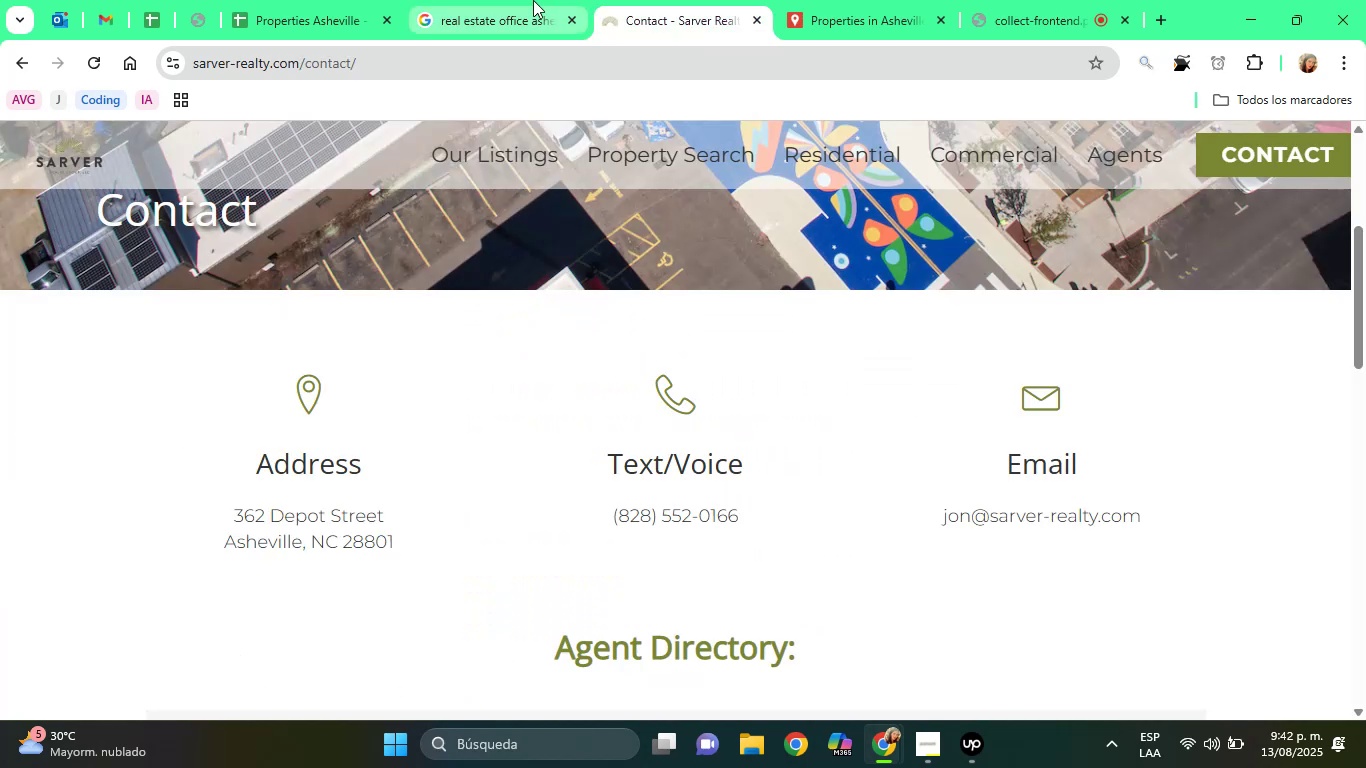 
left_click([533, 0])
 